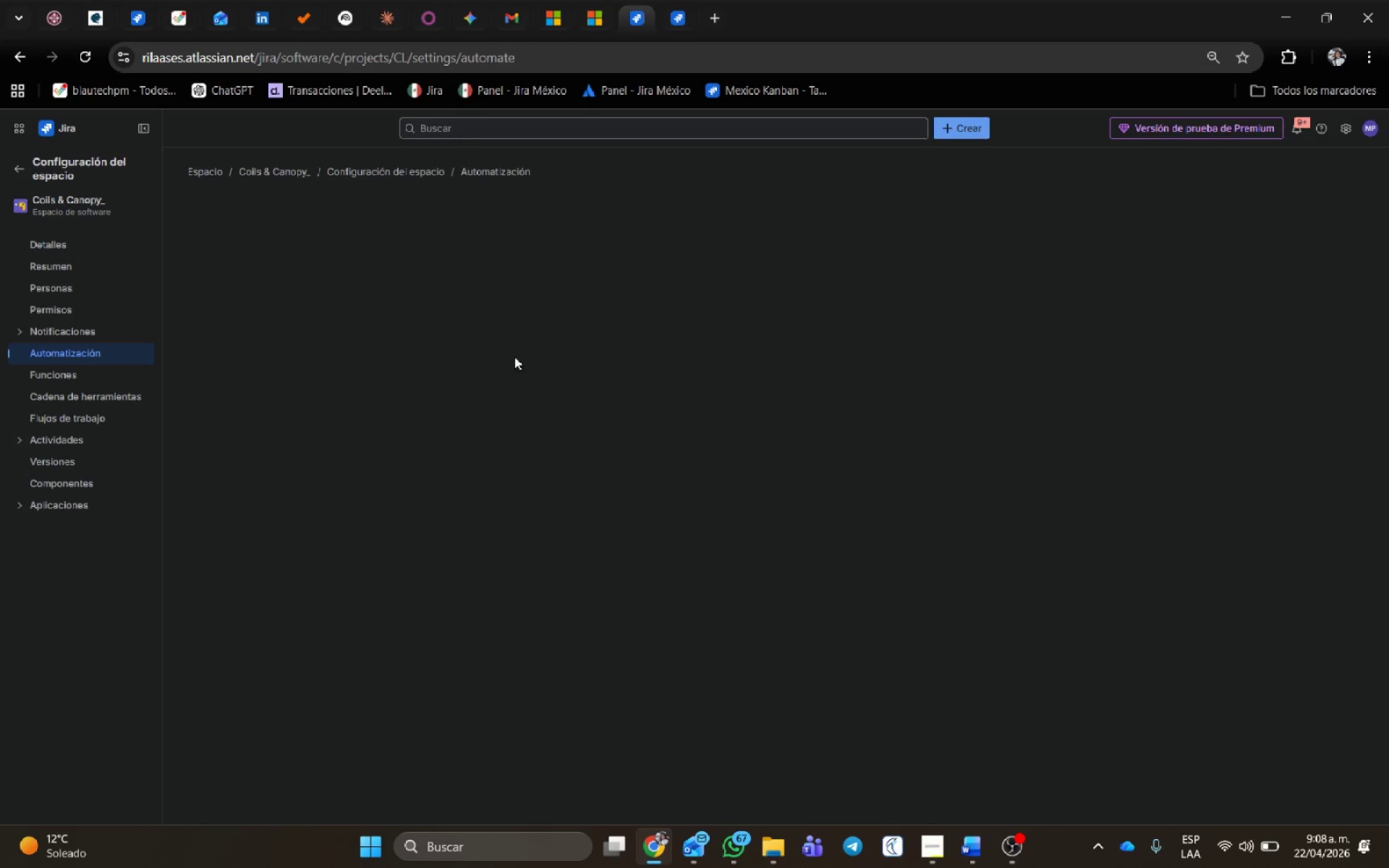 
mouse_move([336, 325])
 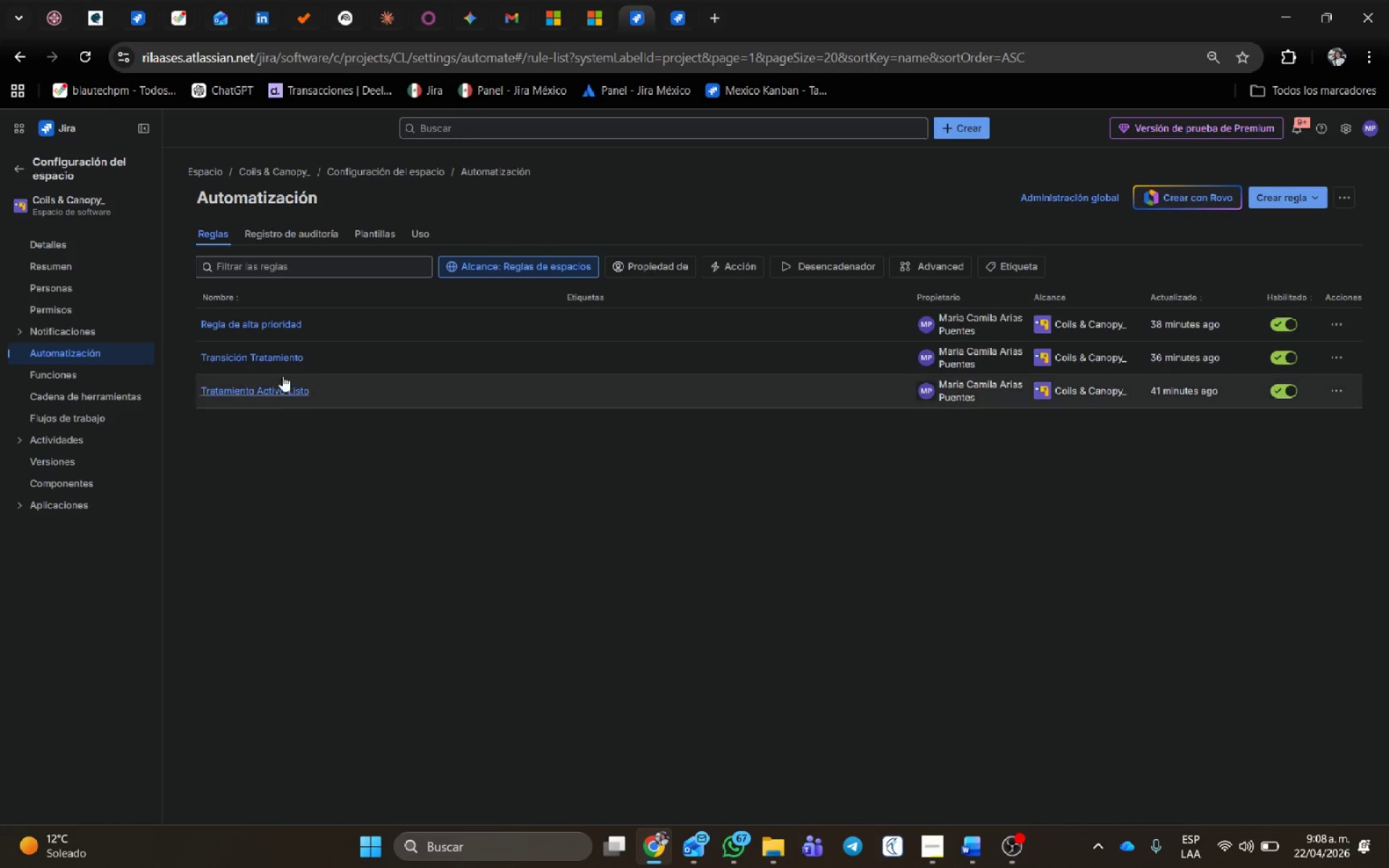 
left_click([258, 318])
 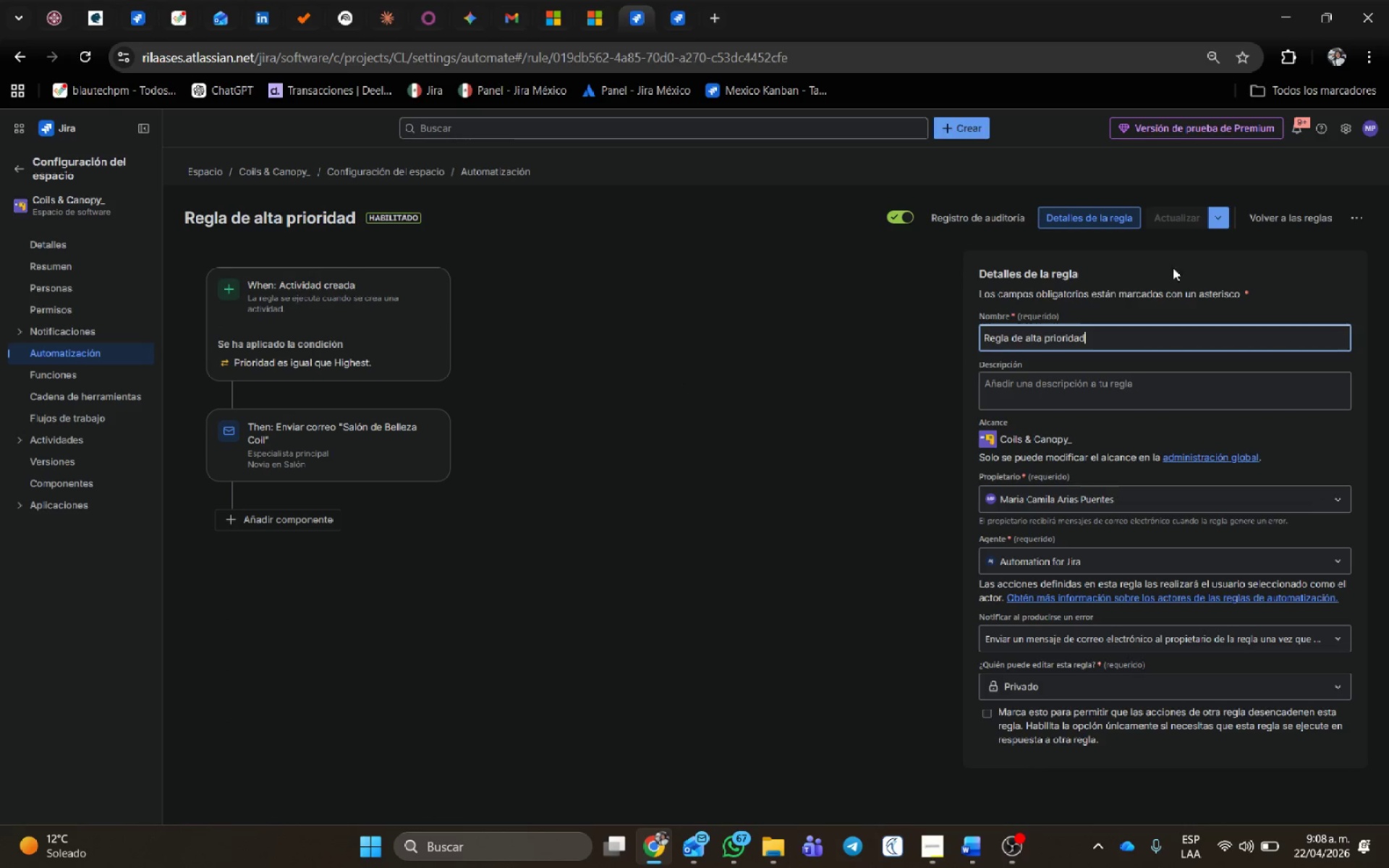 
left_click([1277, 216])
 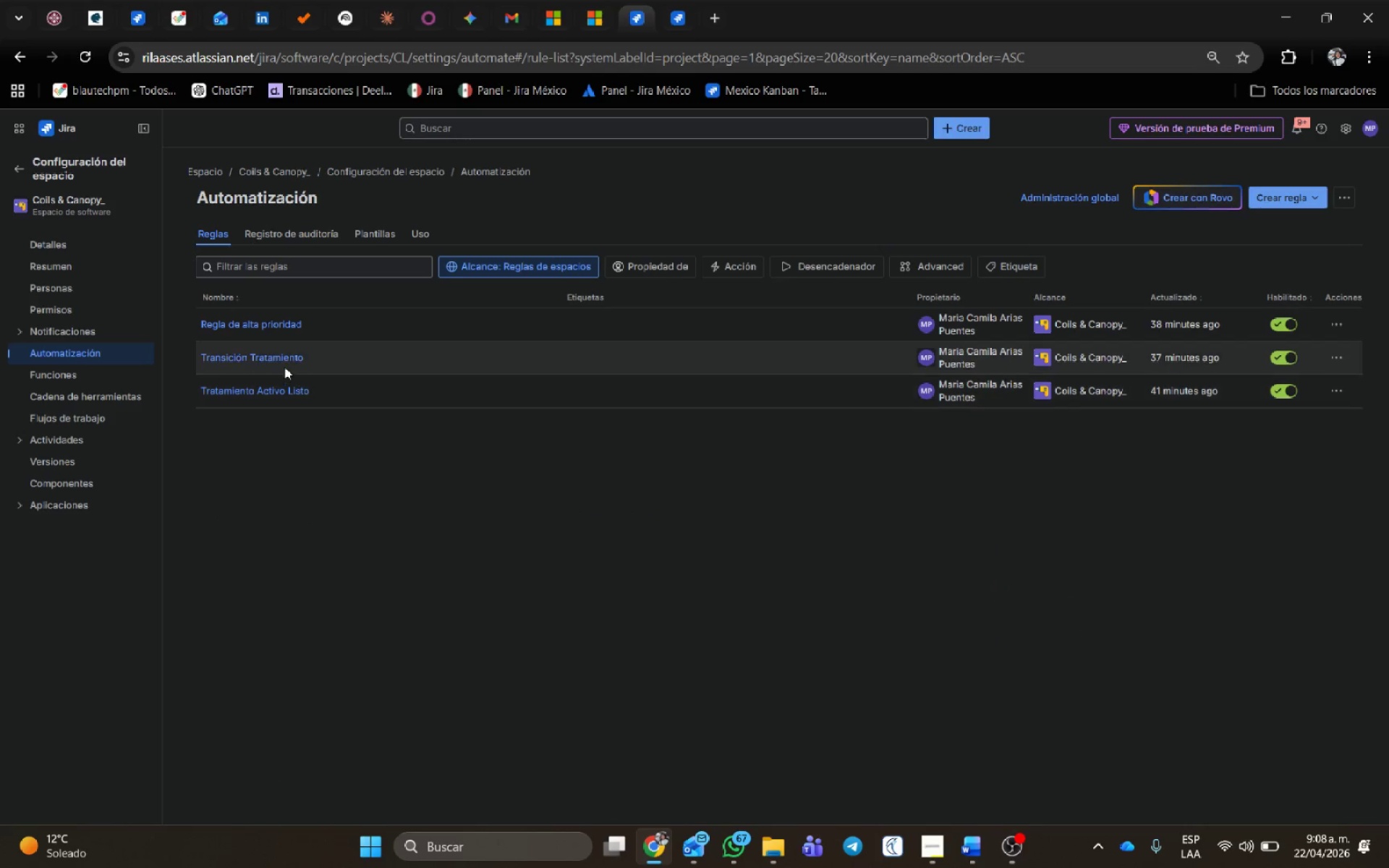 
left_click([282, 362])
 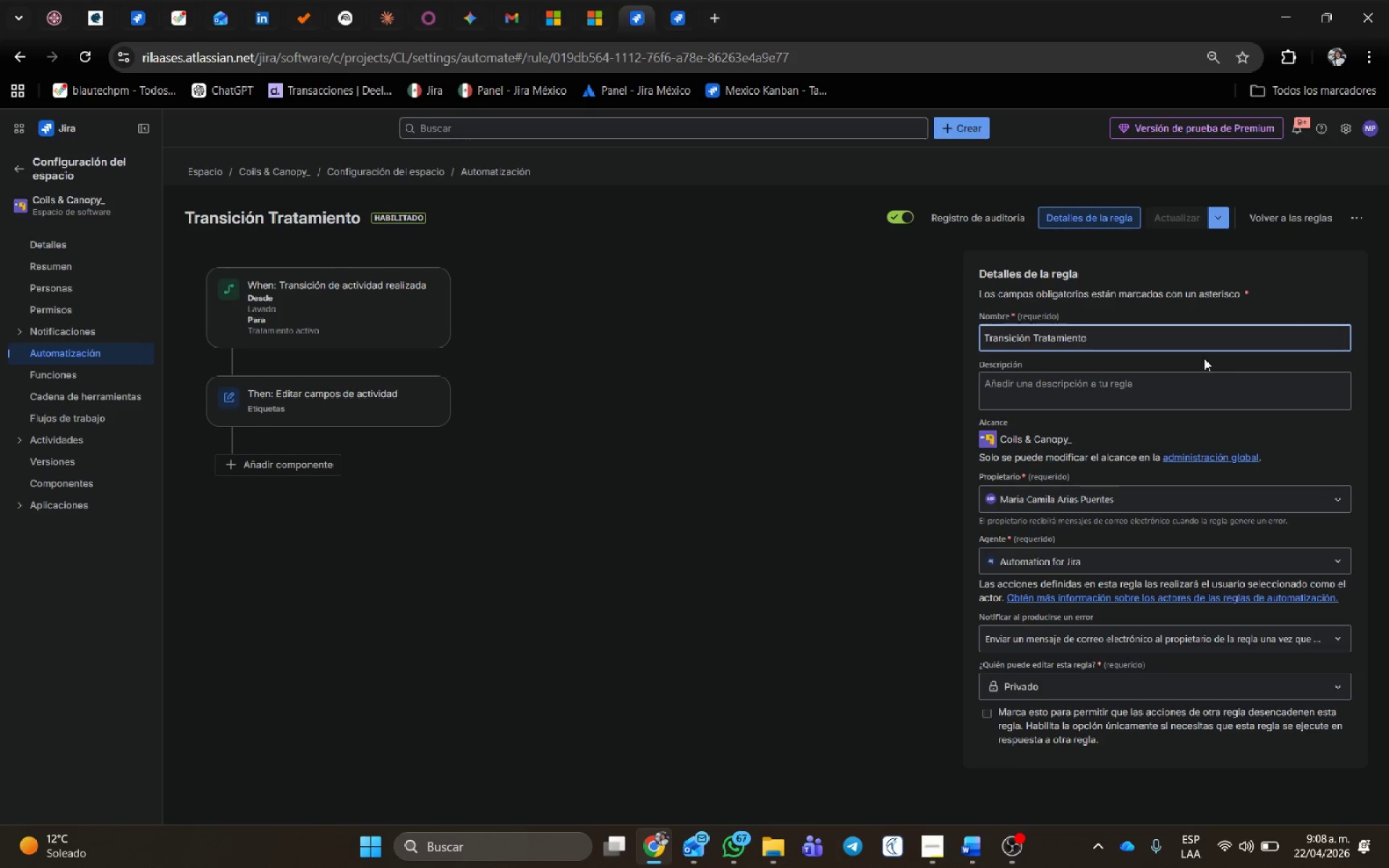 
left_click([1288, 221])
 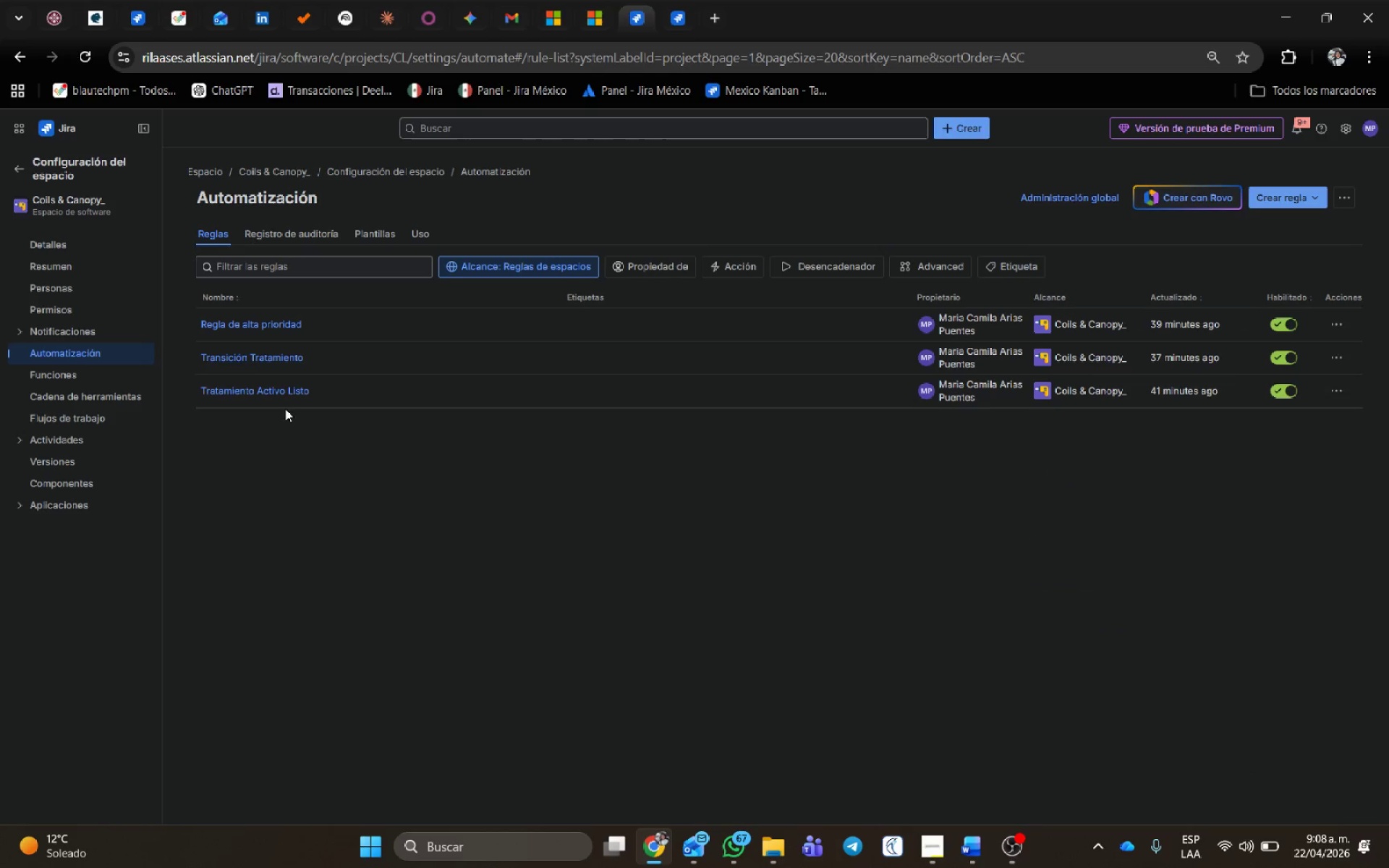 
left_click([293, 391])
 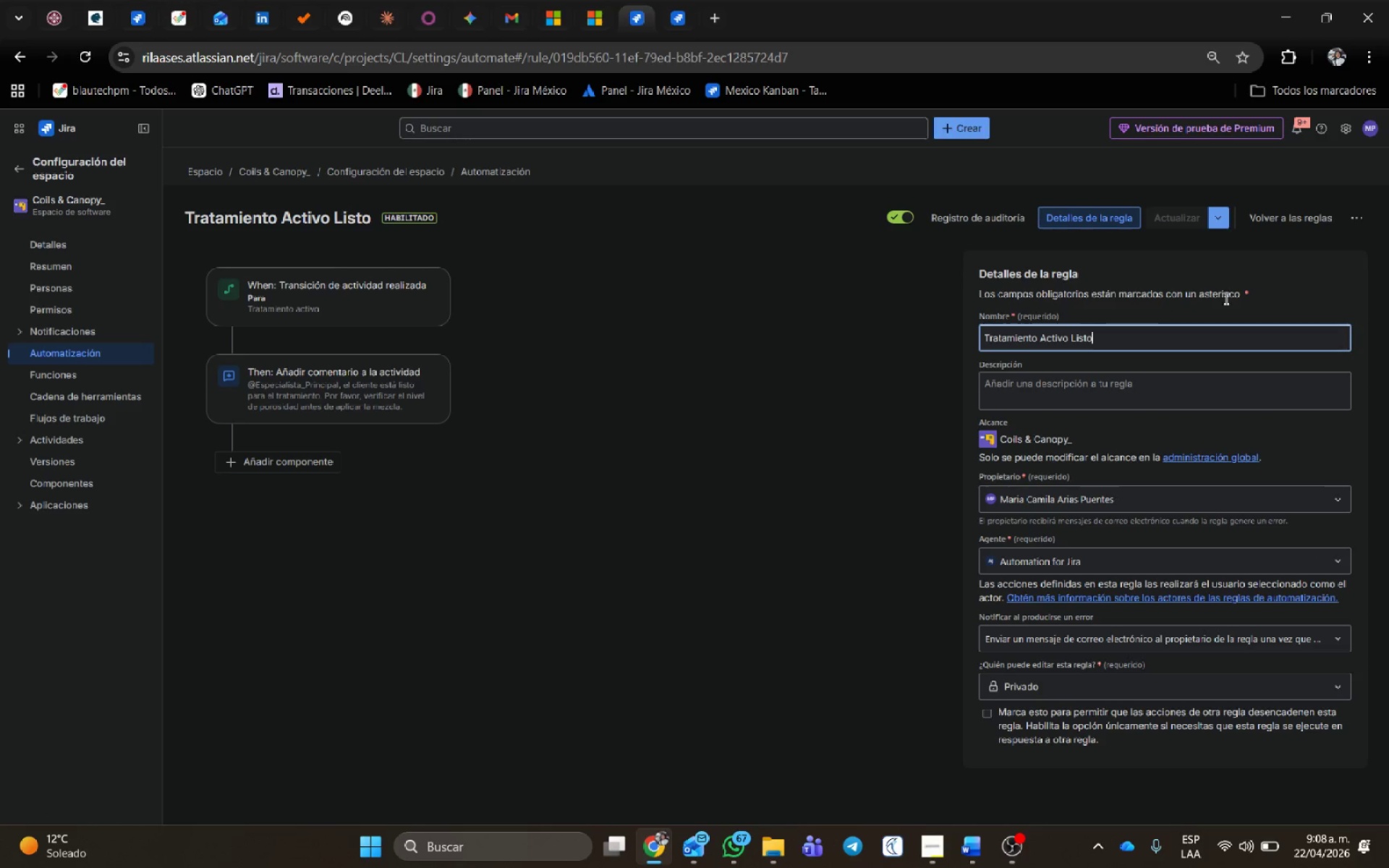 
left_click([1283, 212])
 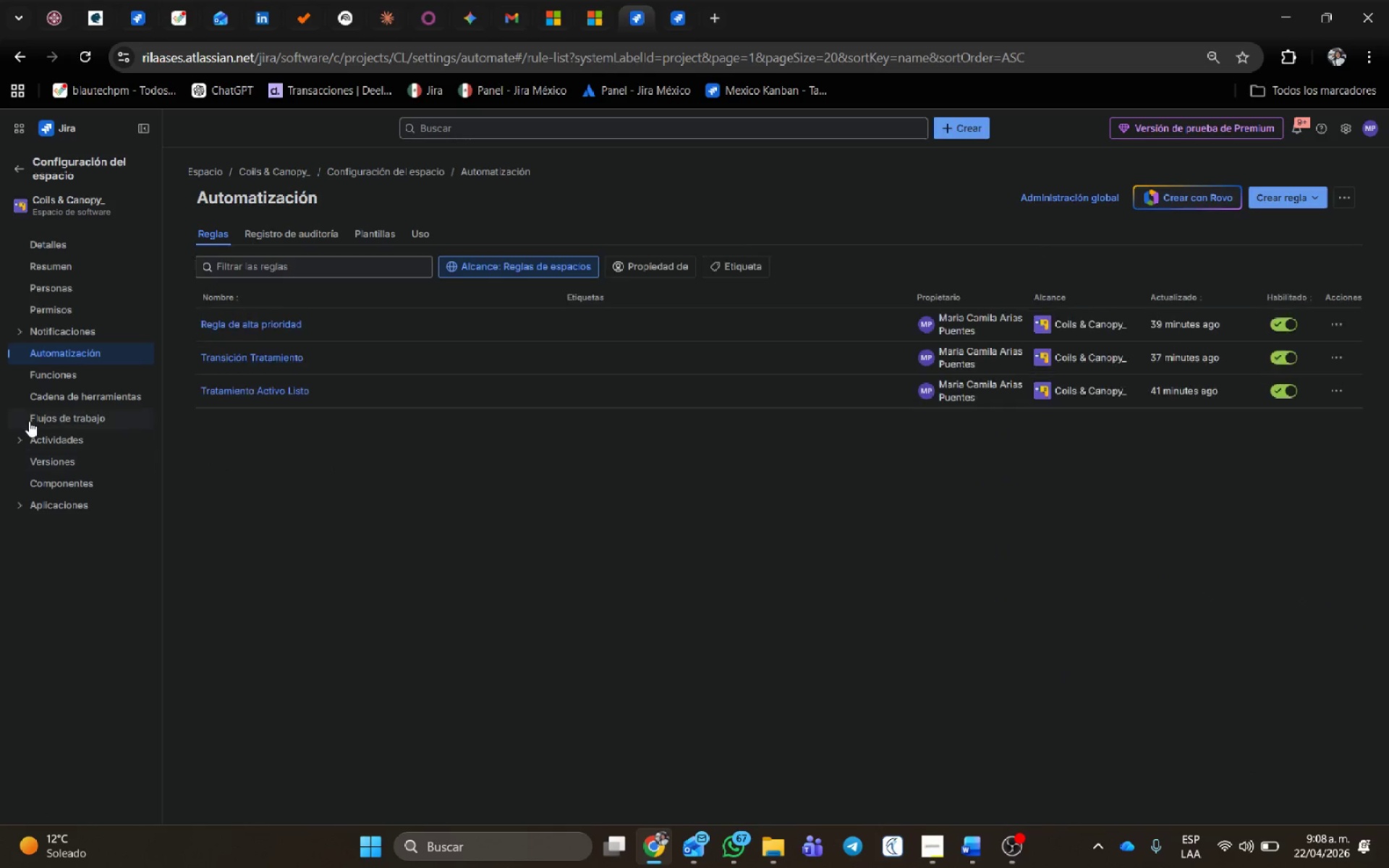 
left_click([30, 420])
 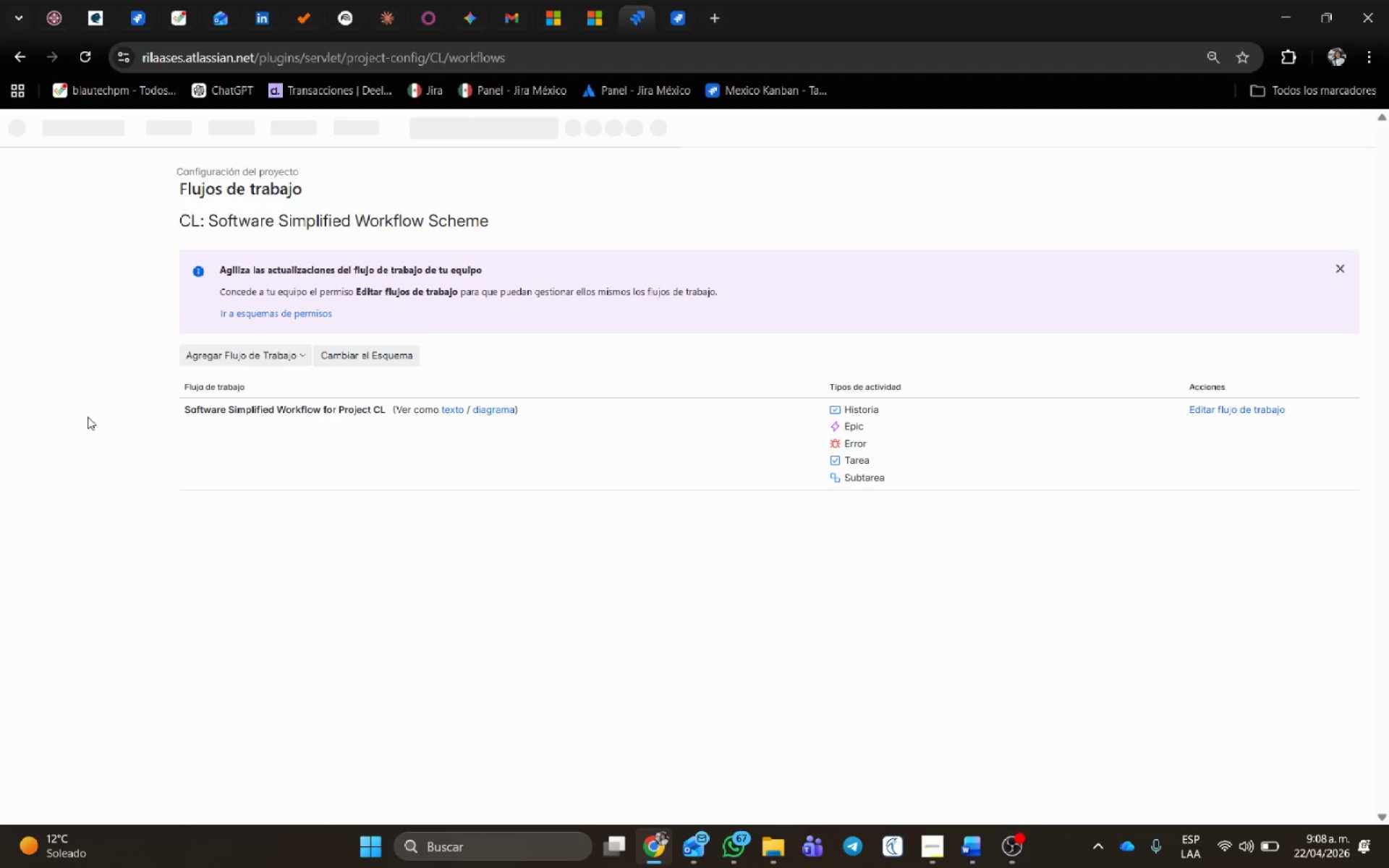 
left_click([1212, 408])
 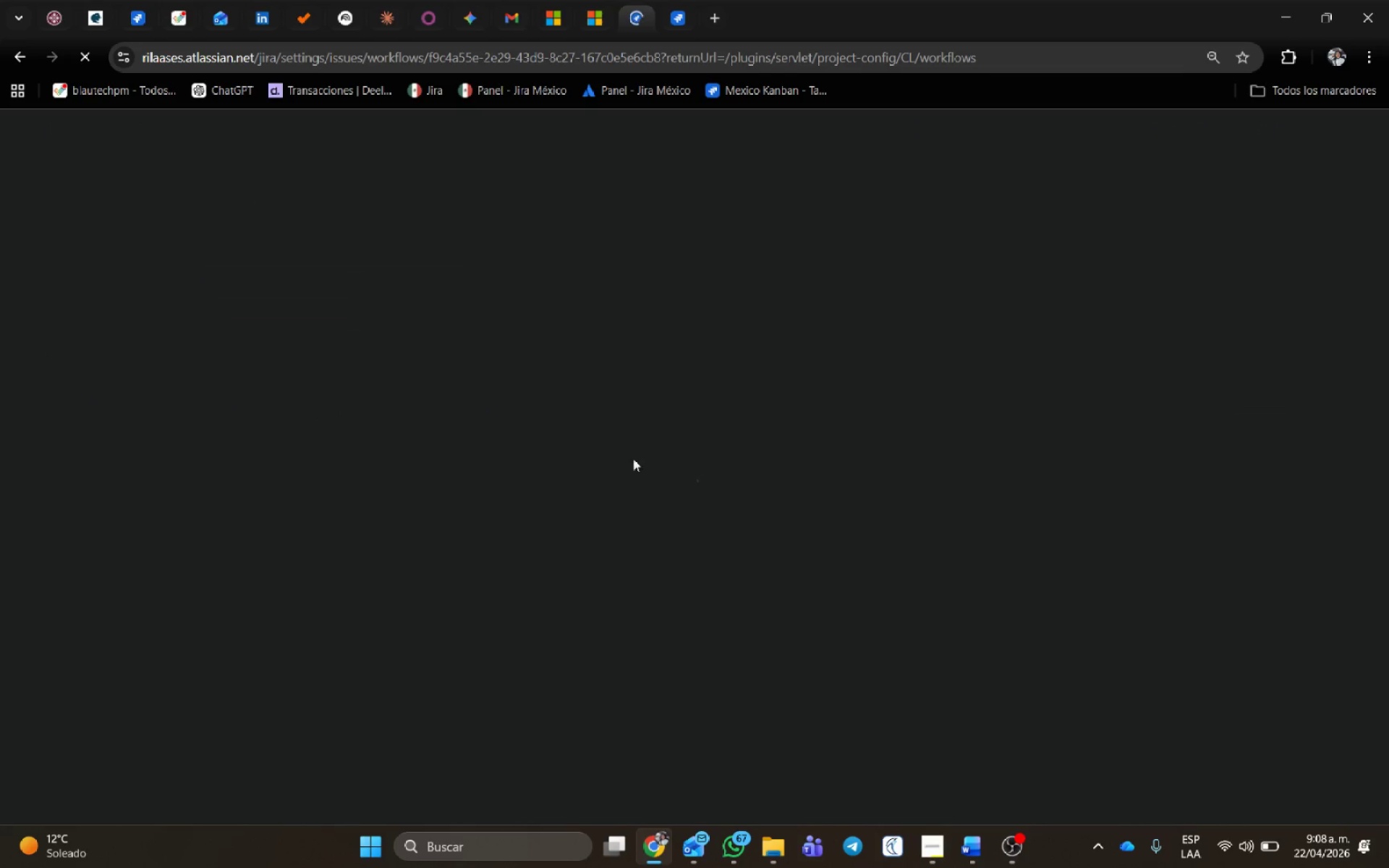 
mouse_move([126, 412])
 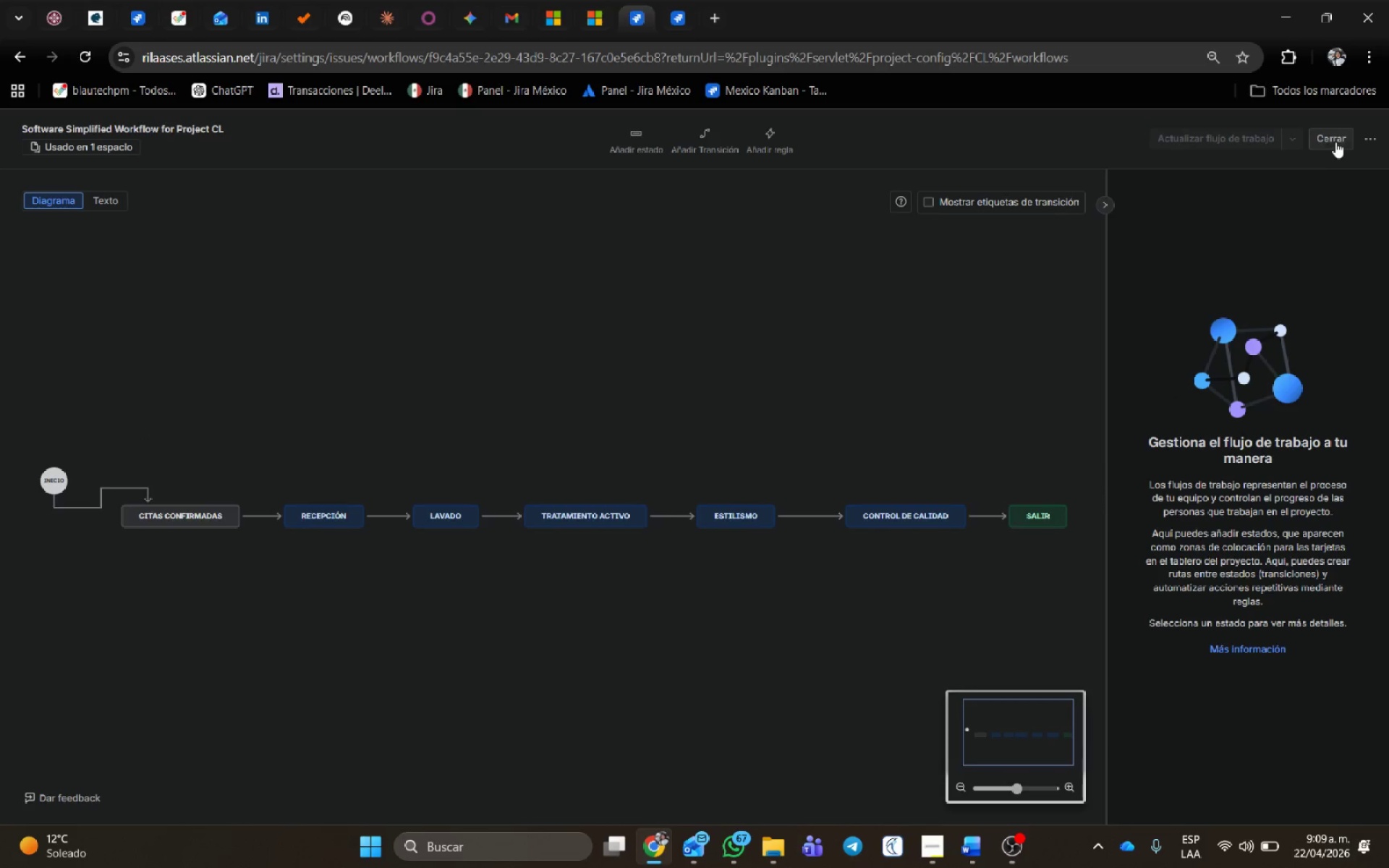 
wait(10.2)
 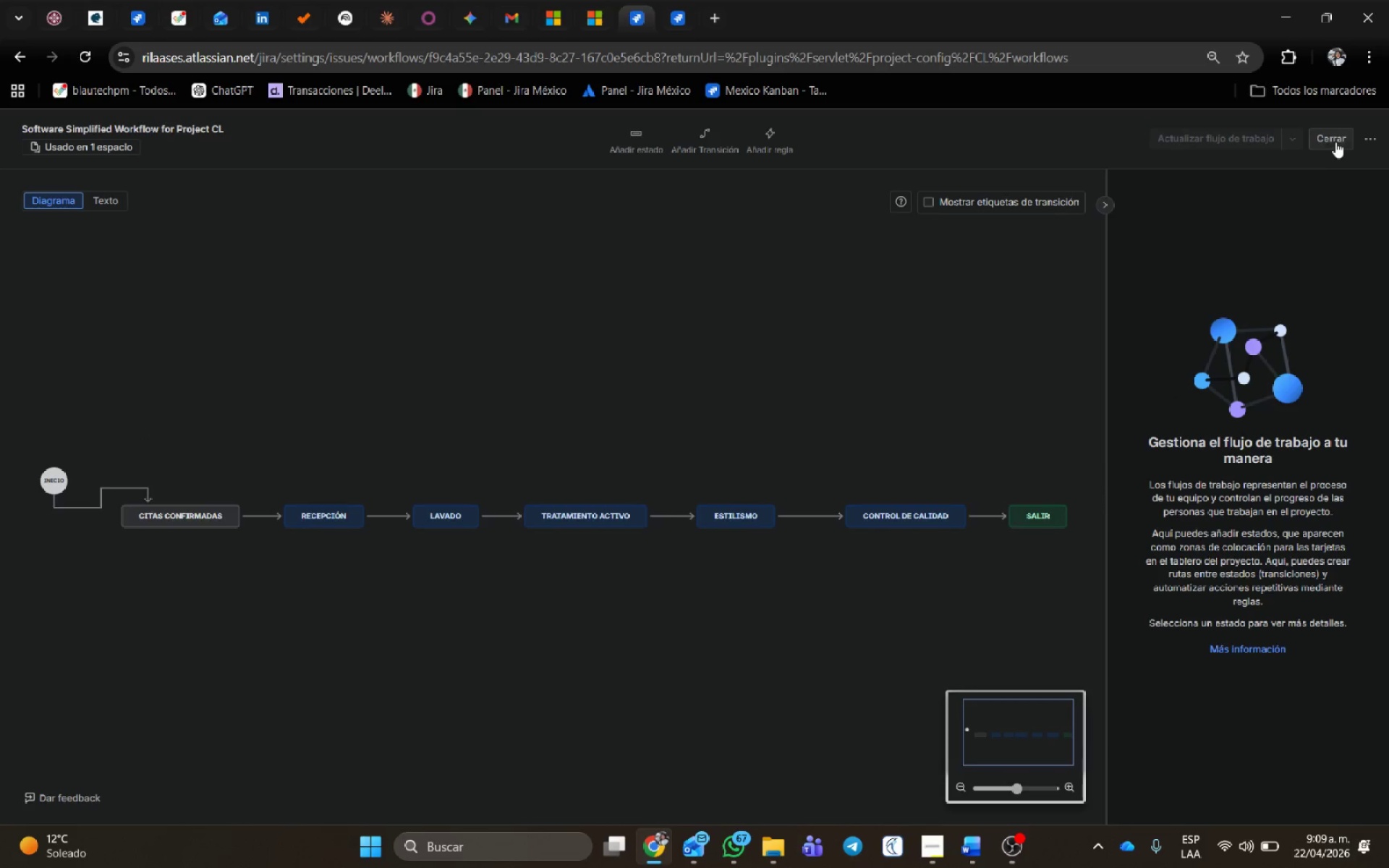 
left_click([71, 129])
 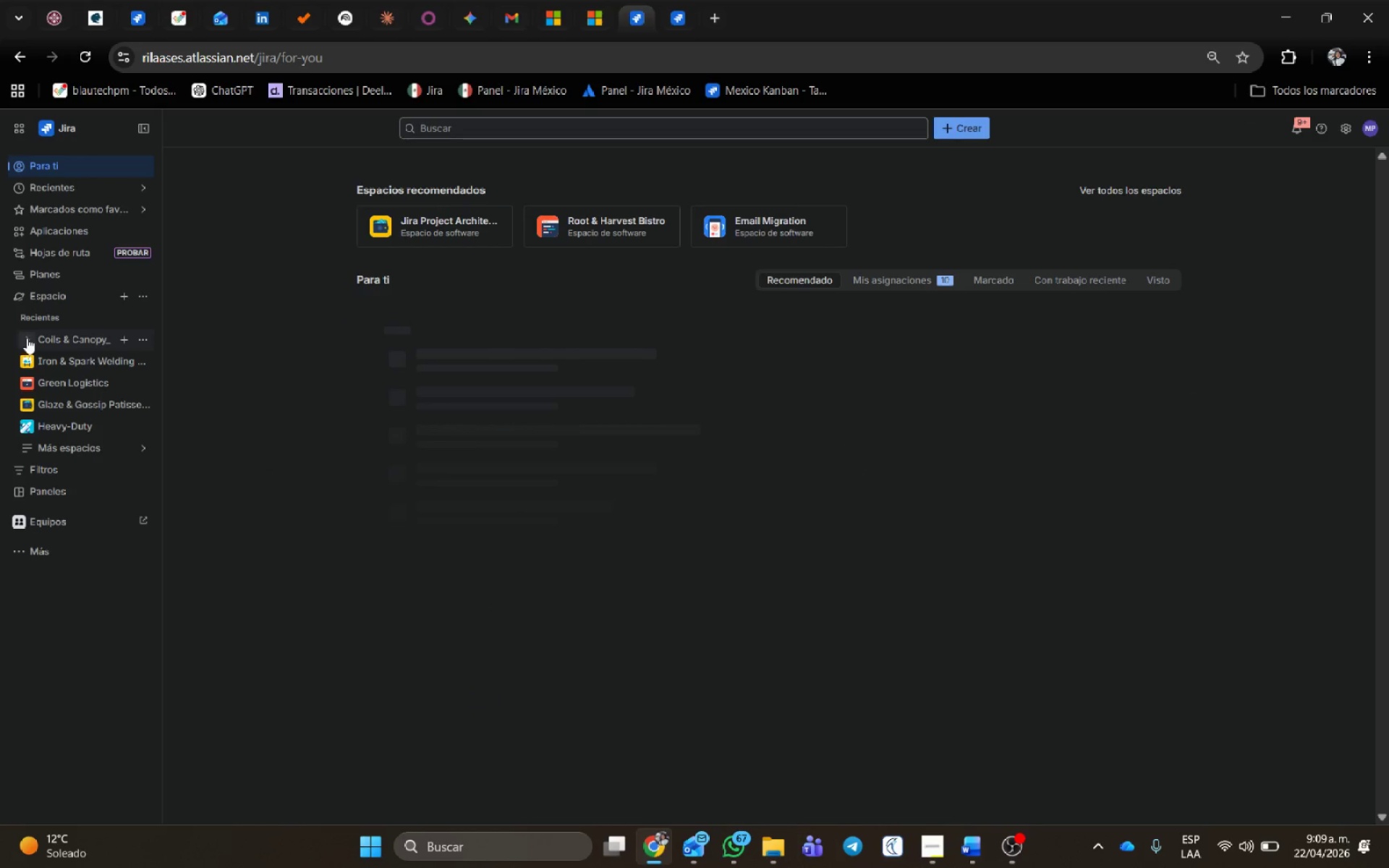 
wait(7.75)
 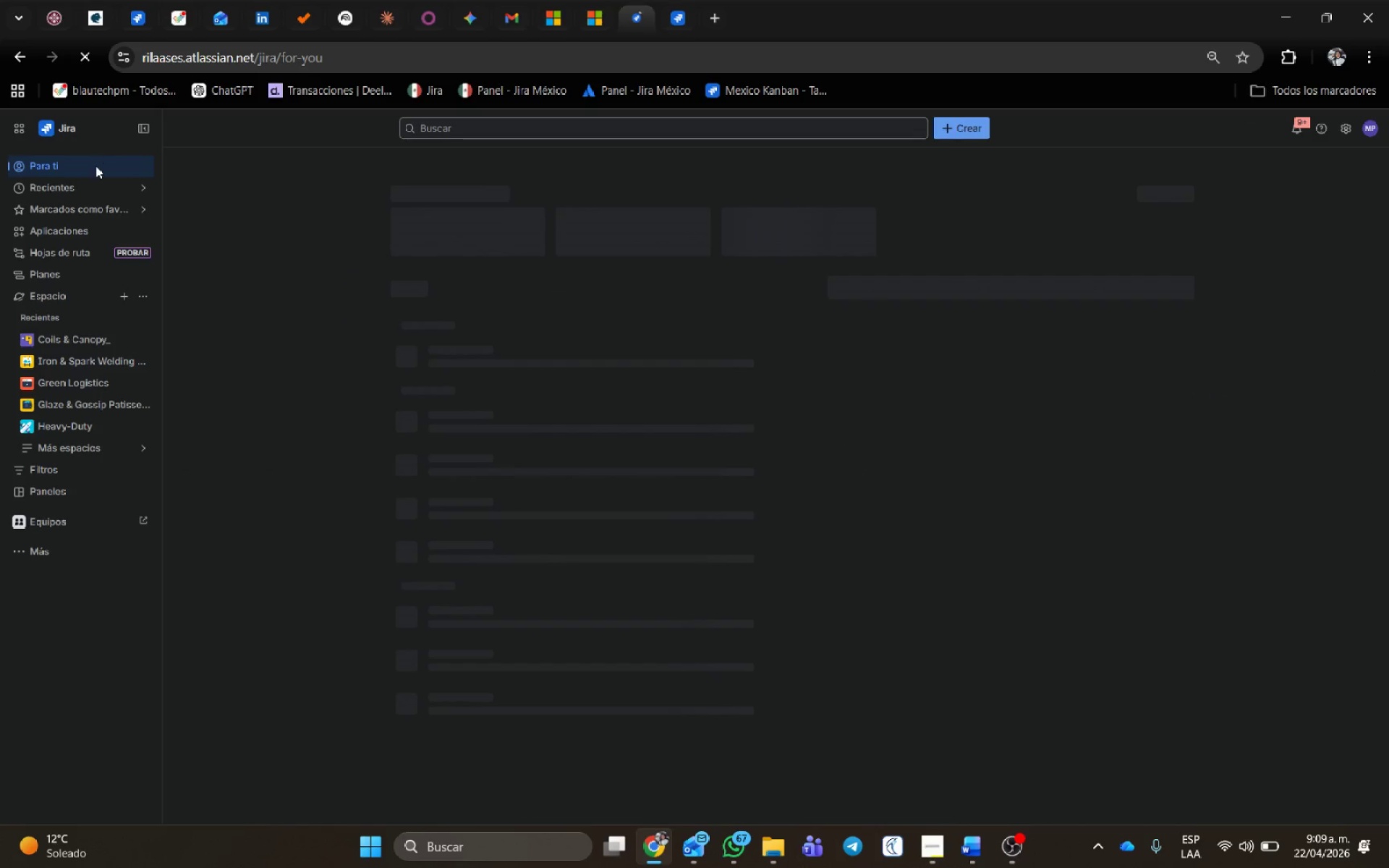 
left_click([27, 338])
 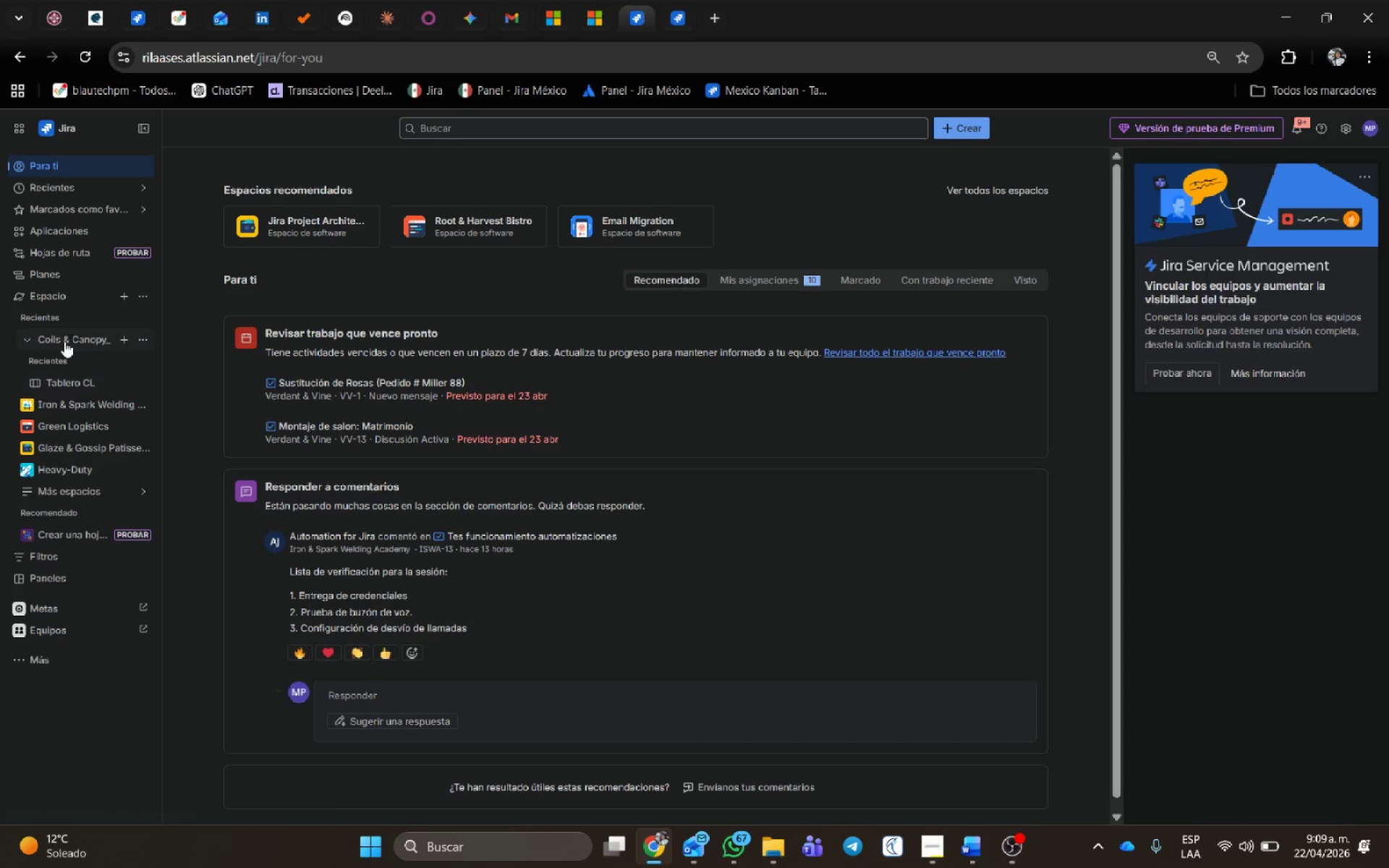 
left_click([64, 337])
 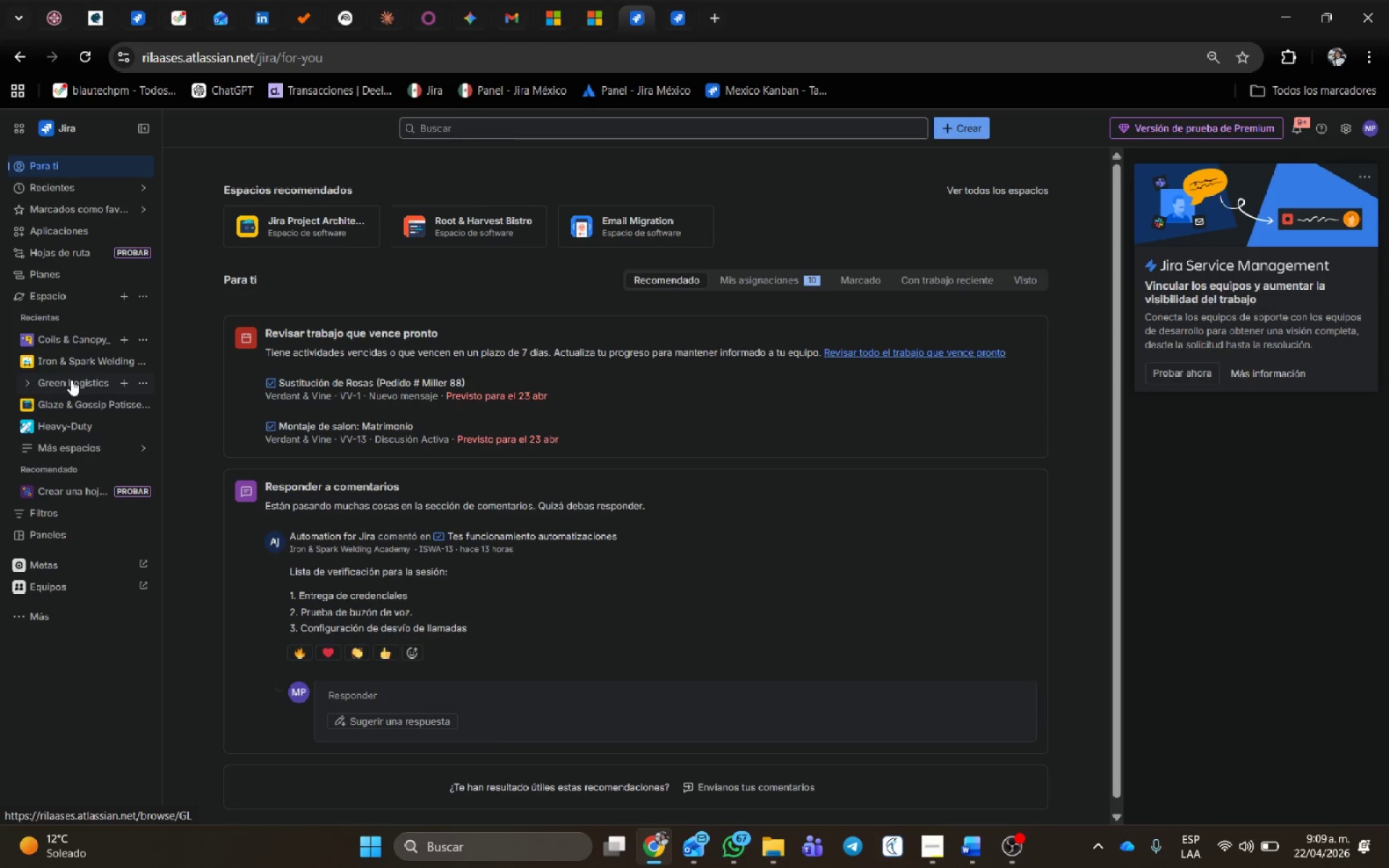 
wait(9.7)
 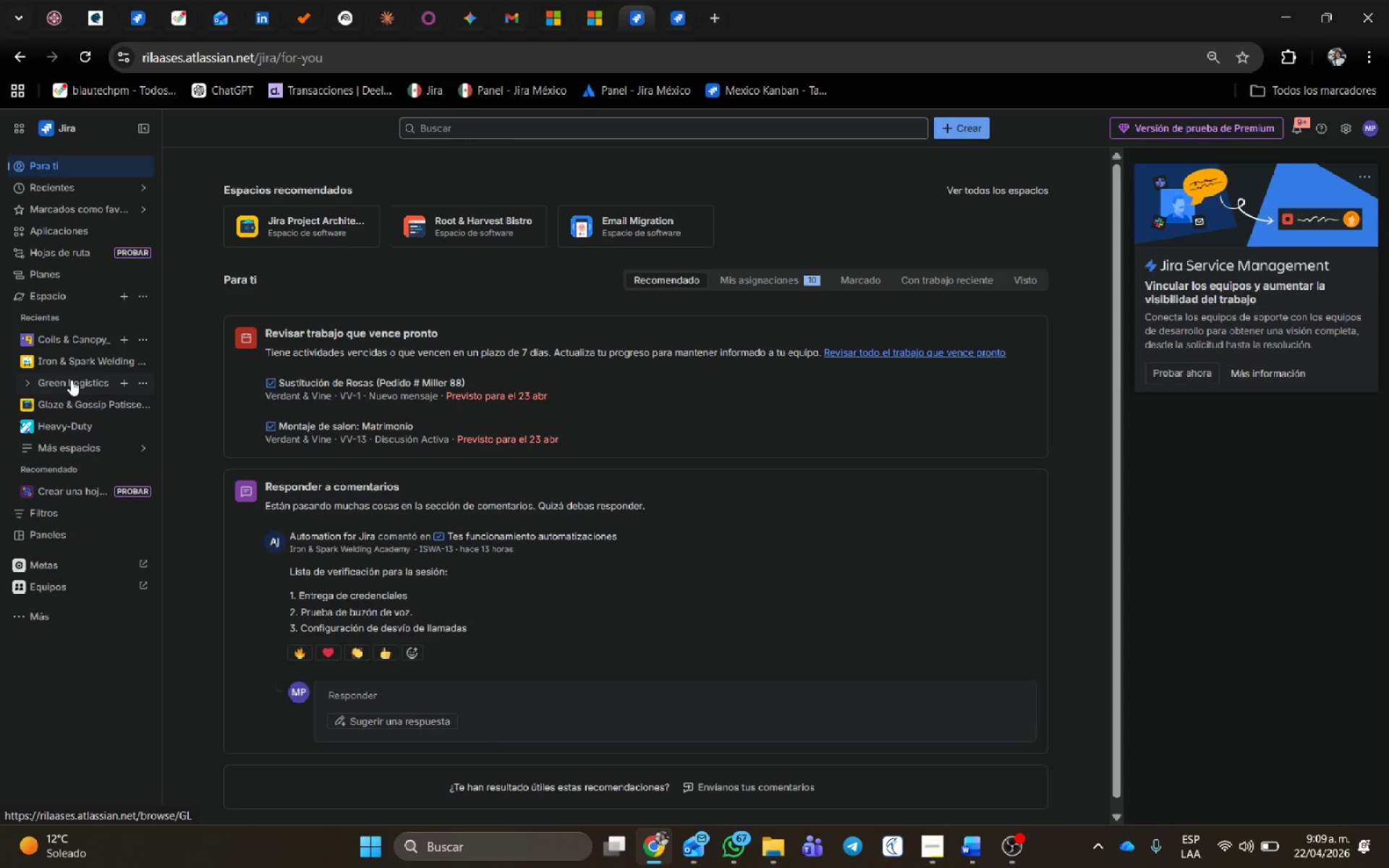 
left_click([72, 341])
 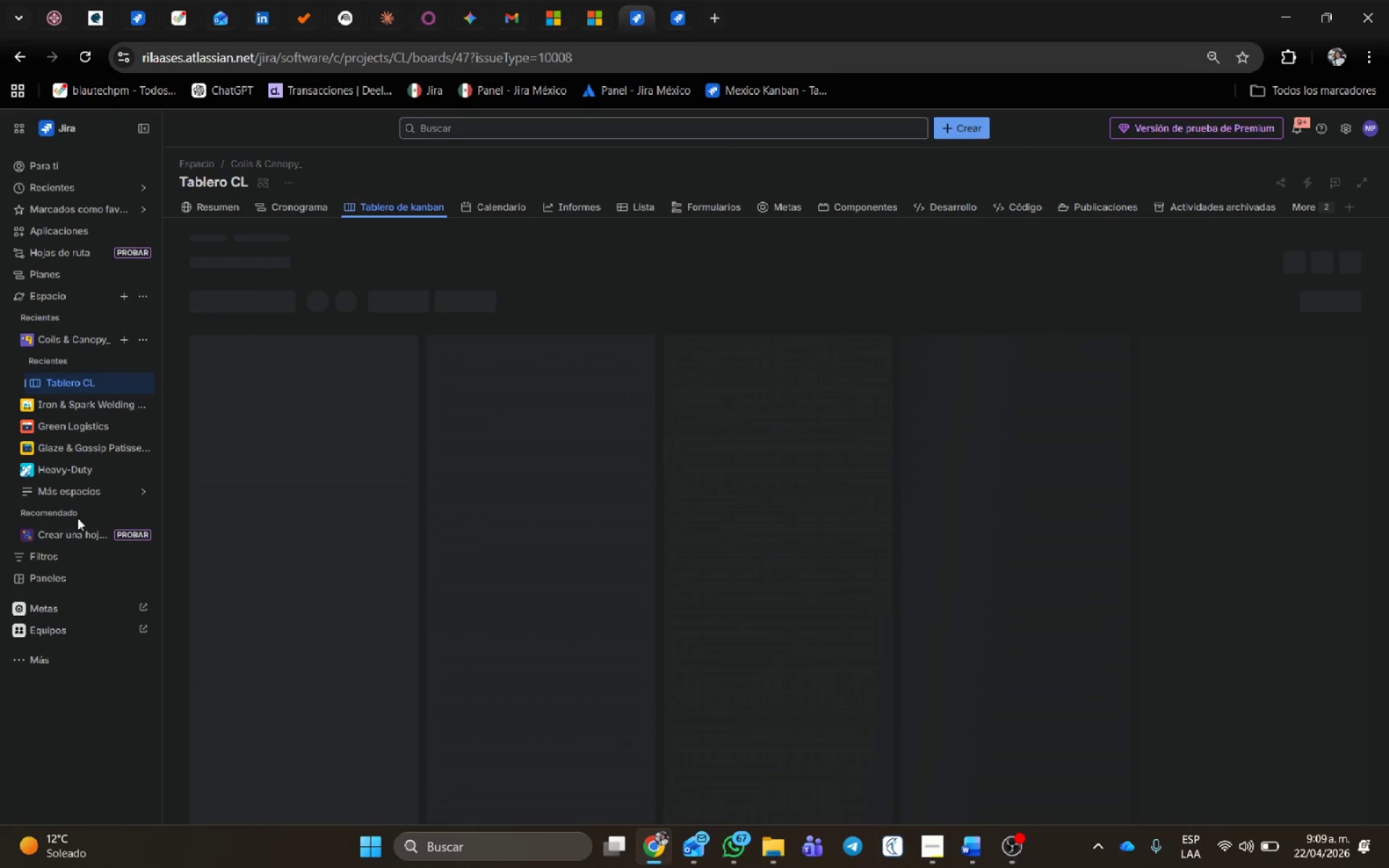 
mouse_move([111, 521])
 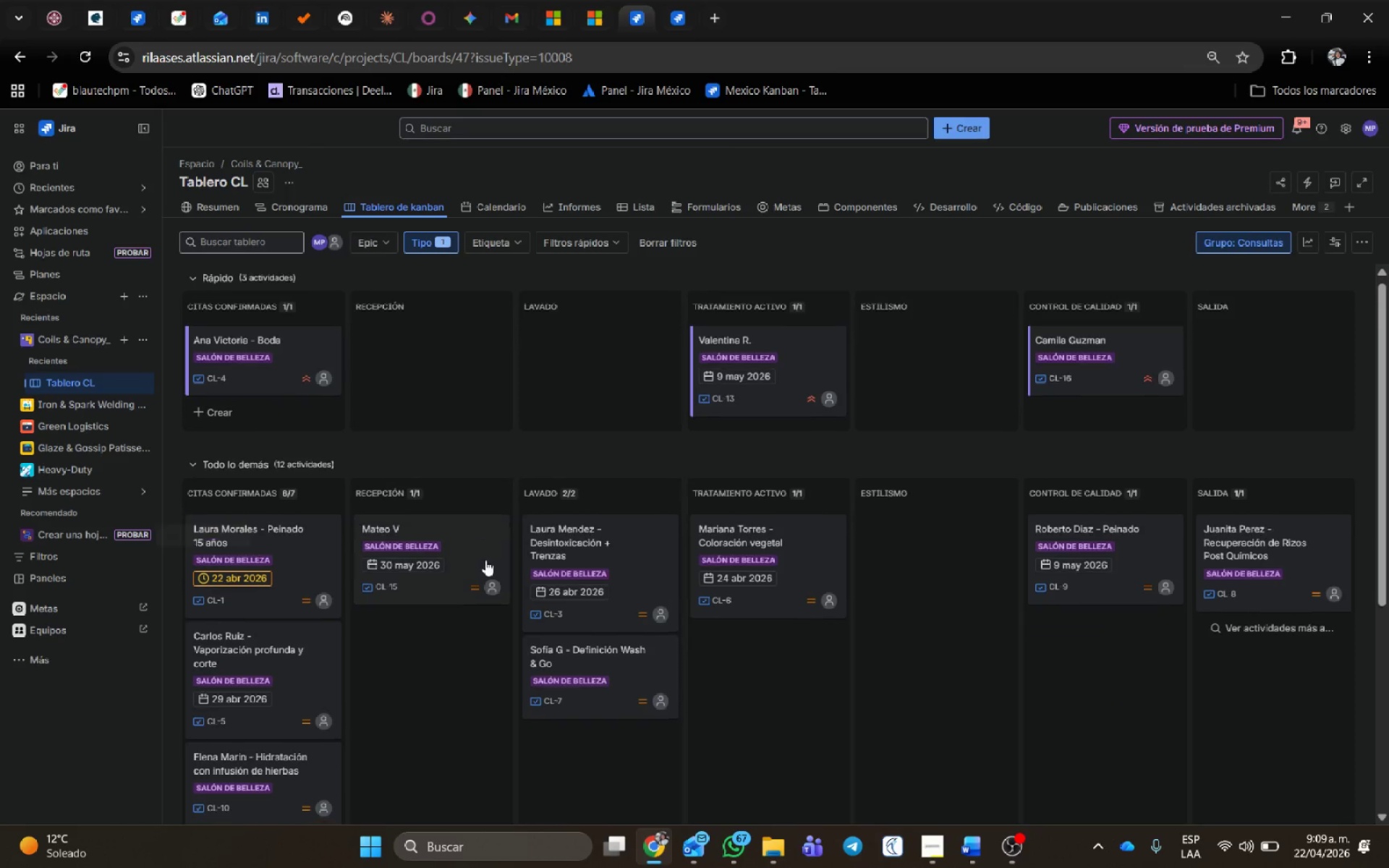 
scroll: coordinate [457, 603], scroll_direction: down, amount: 5.0
 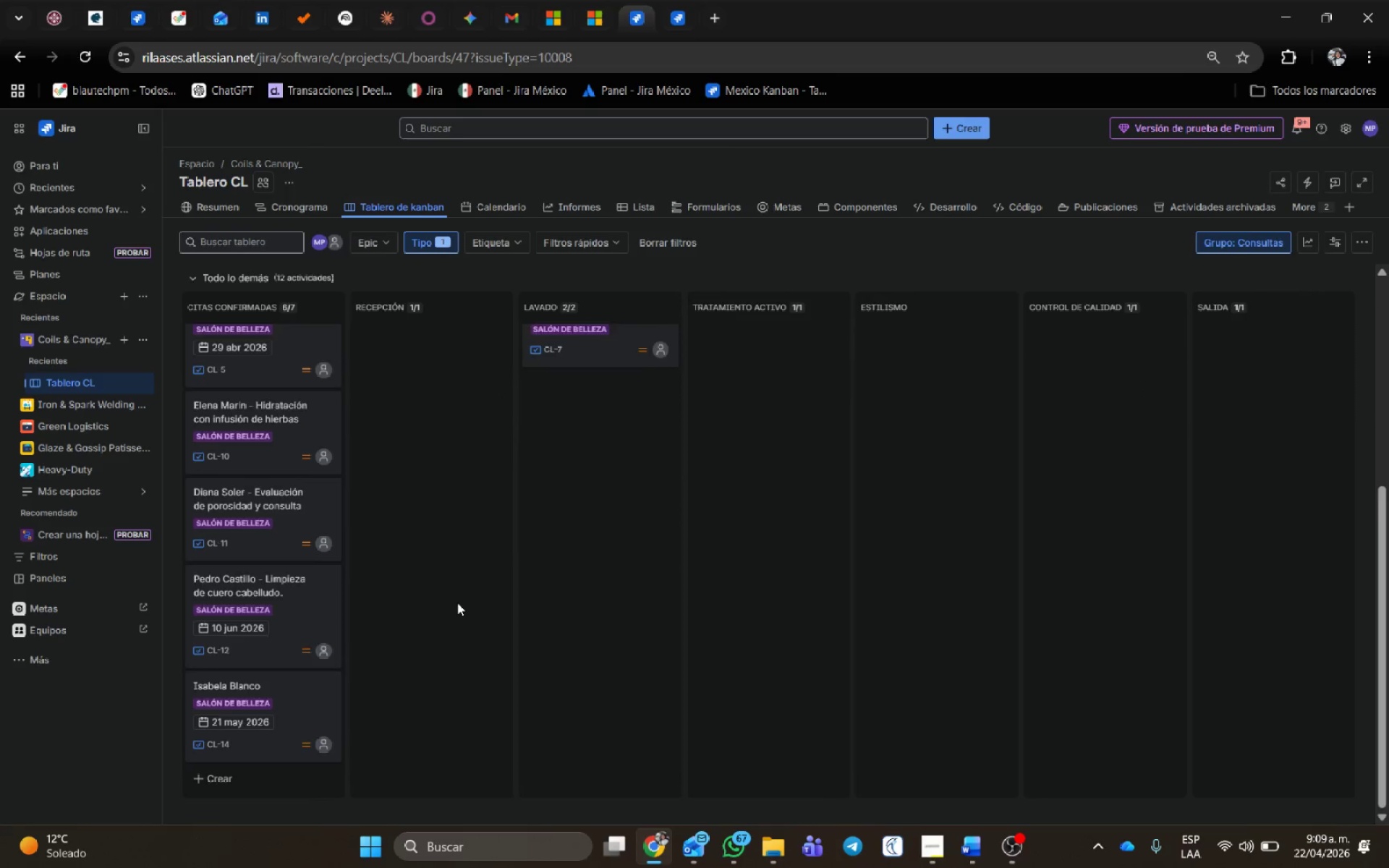 
scroll: coordinate [374, 464], scroll_direction: up, amount: 5.0
 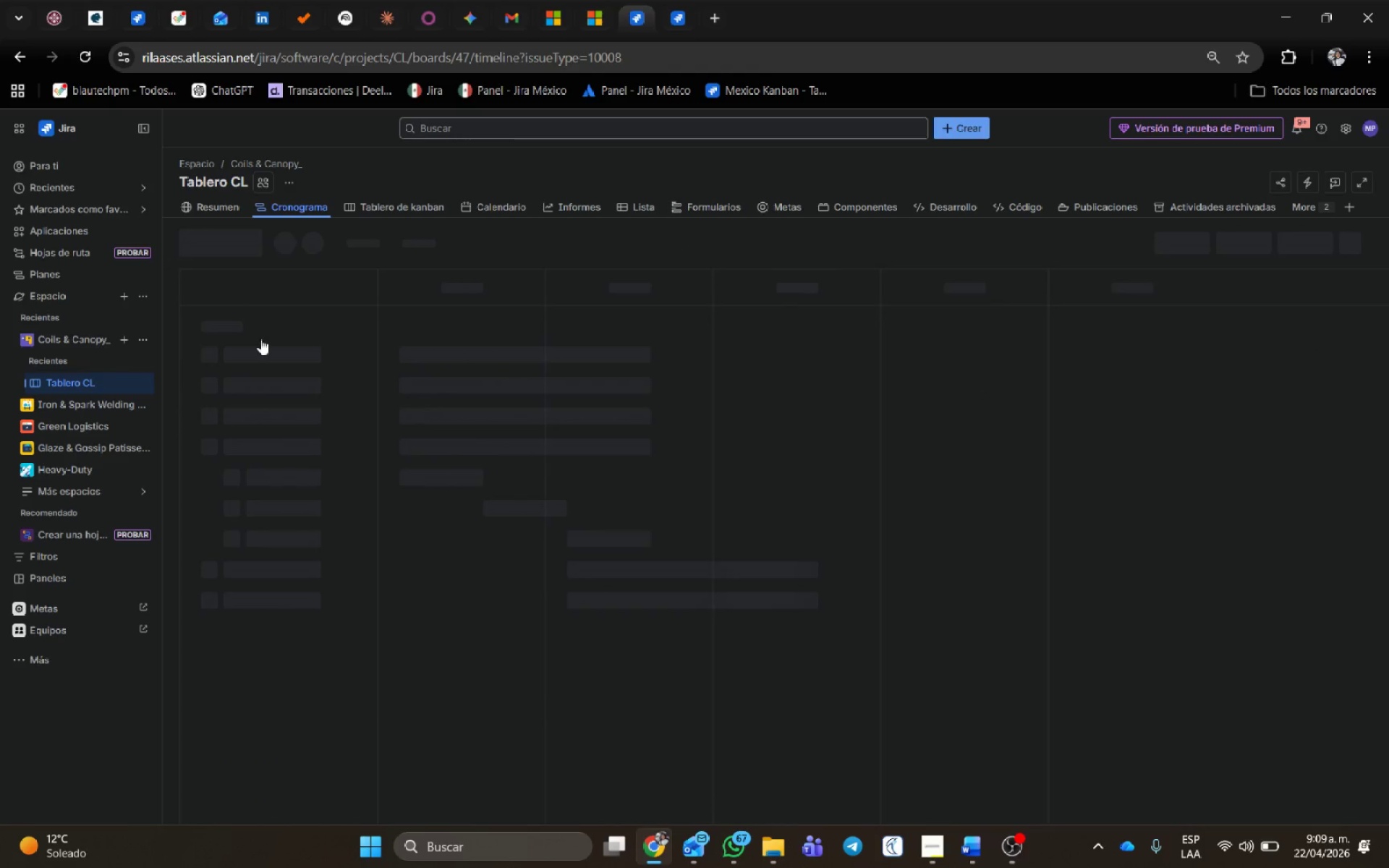 
left_click([214, 327])
 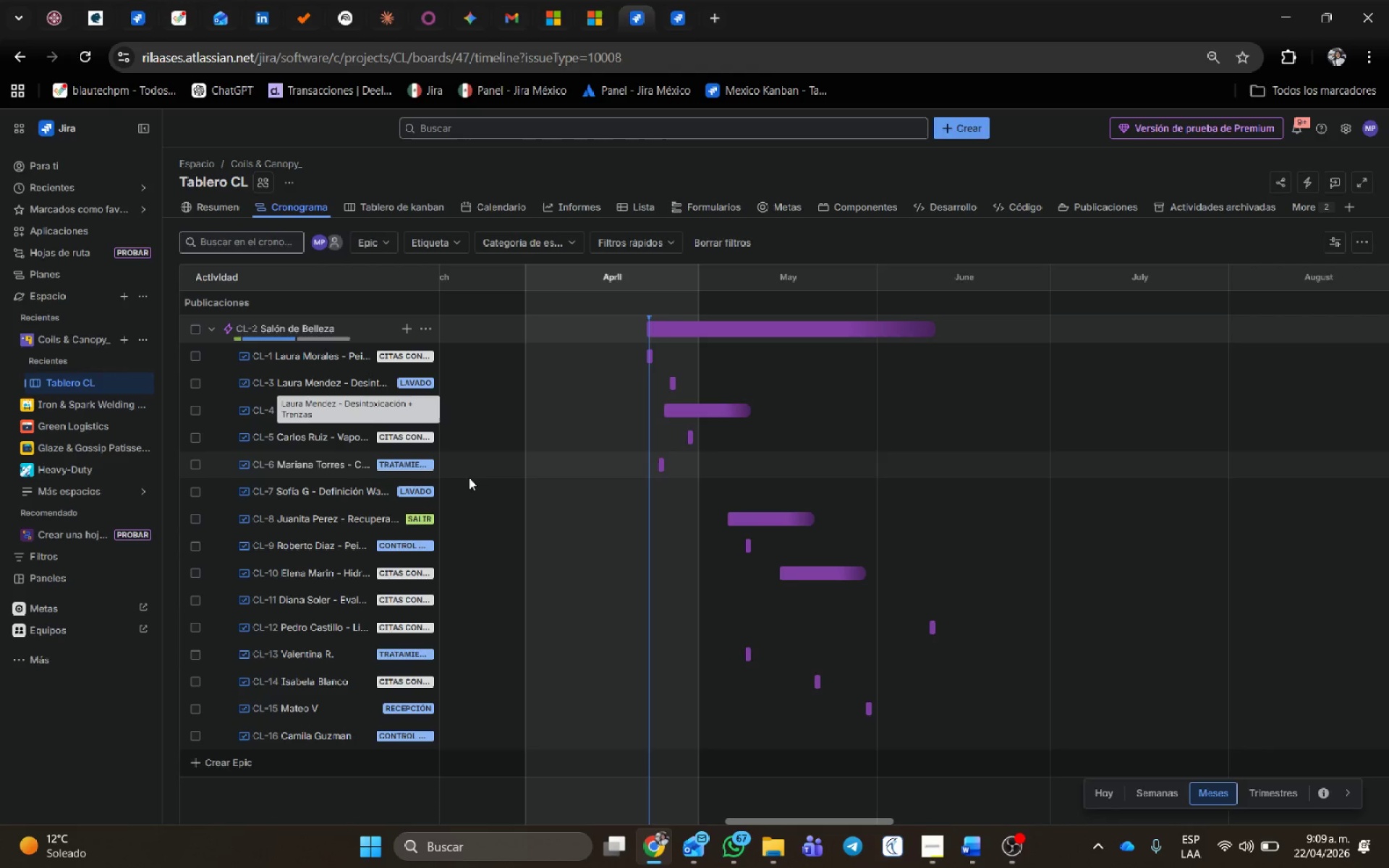 
scroll: coordinate [654, 413], scroll_direction: down, amount: 1.0
 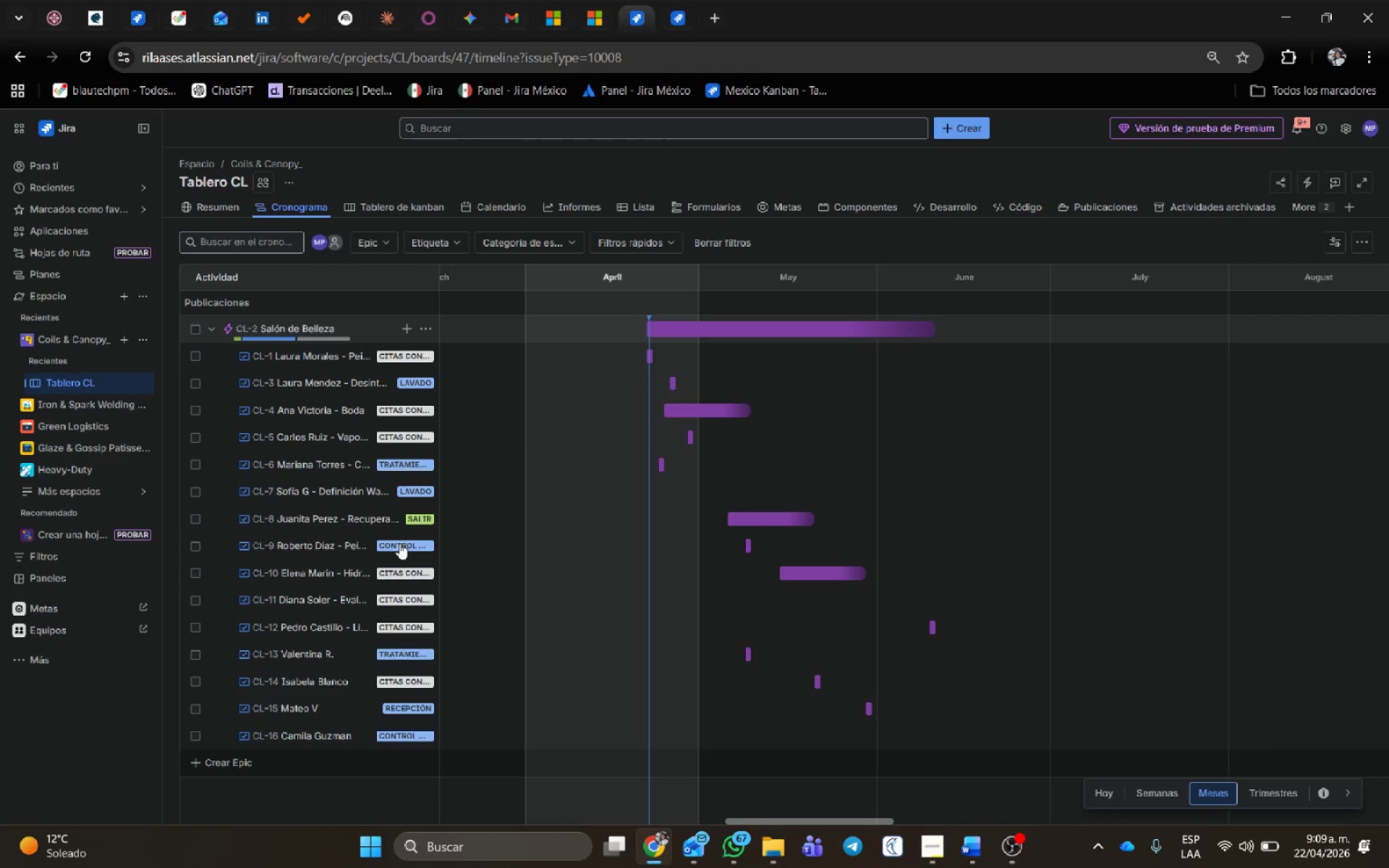 
scroll: coordinate [396, 592], scroll_direction: up, amount: 1.0
 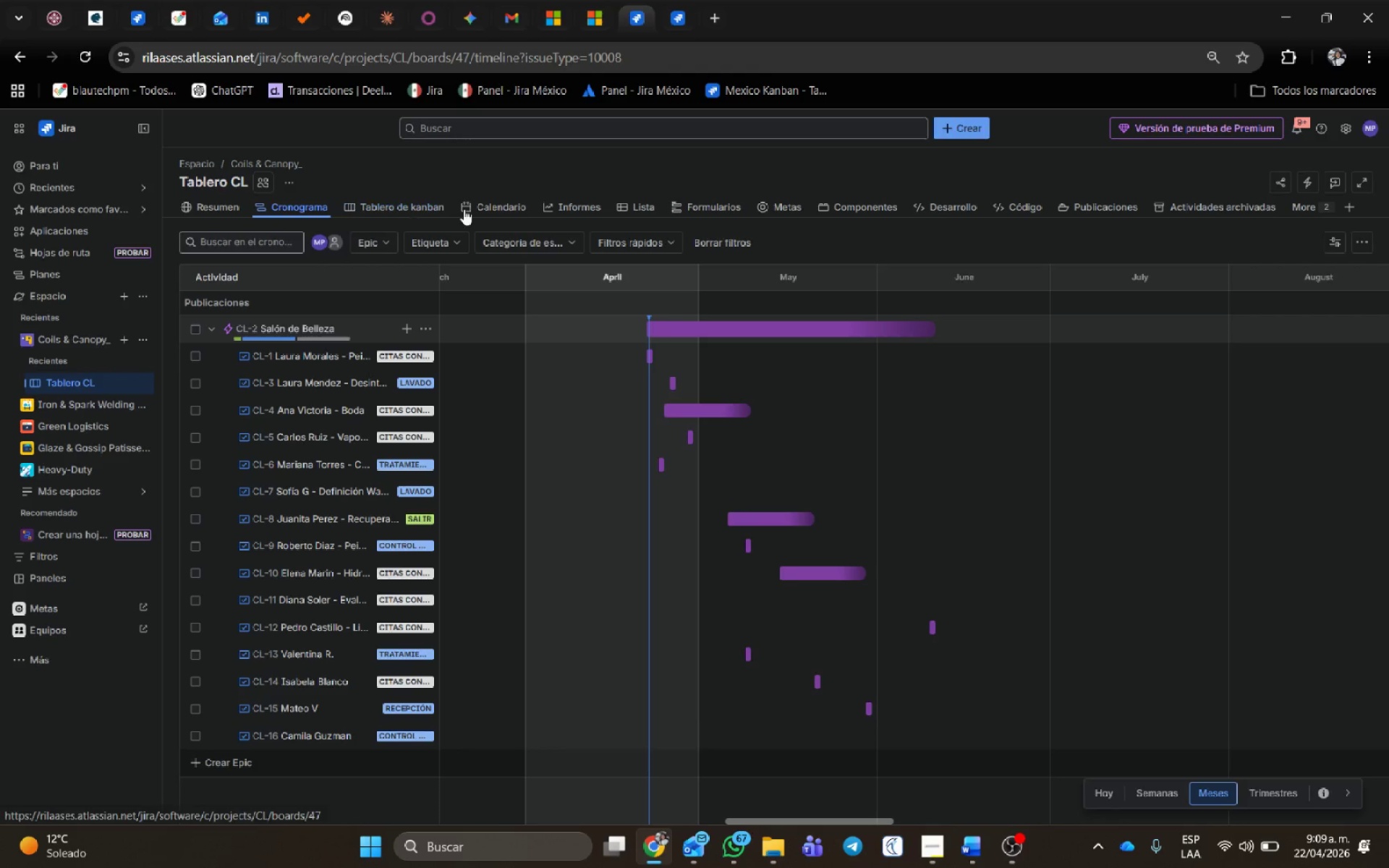 
left_click([489, 207])
 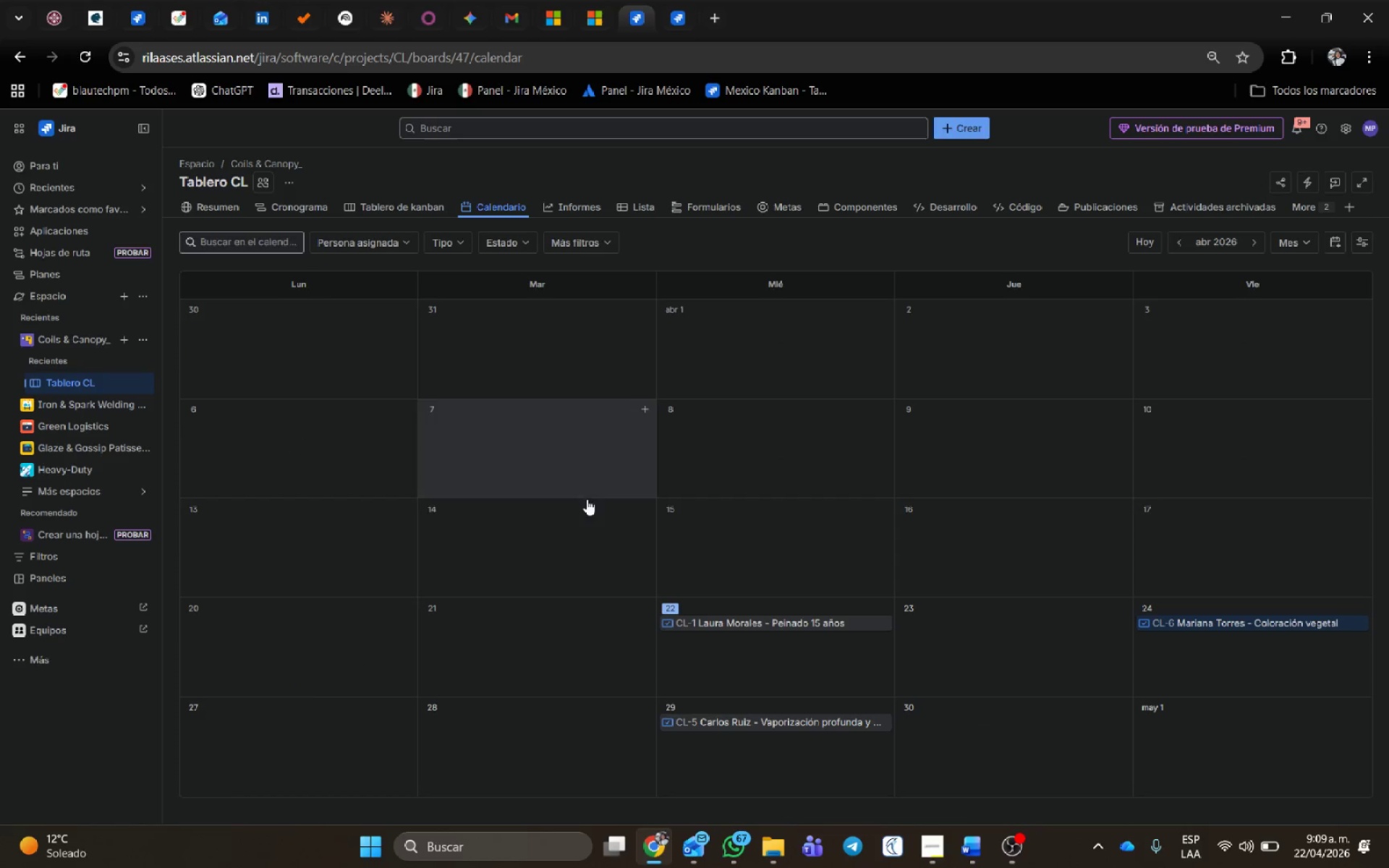 
scroll: coordinate [585, 507], scroll_direction: down, amount: 3.0
 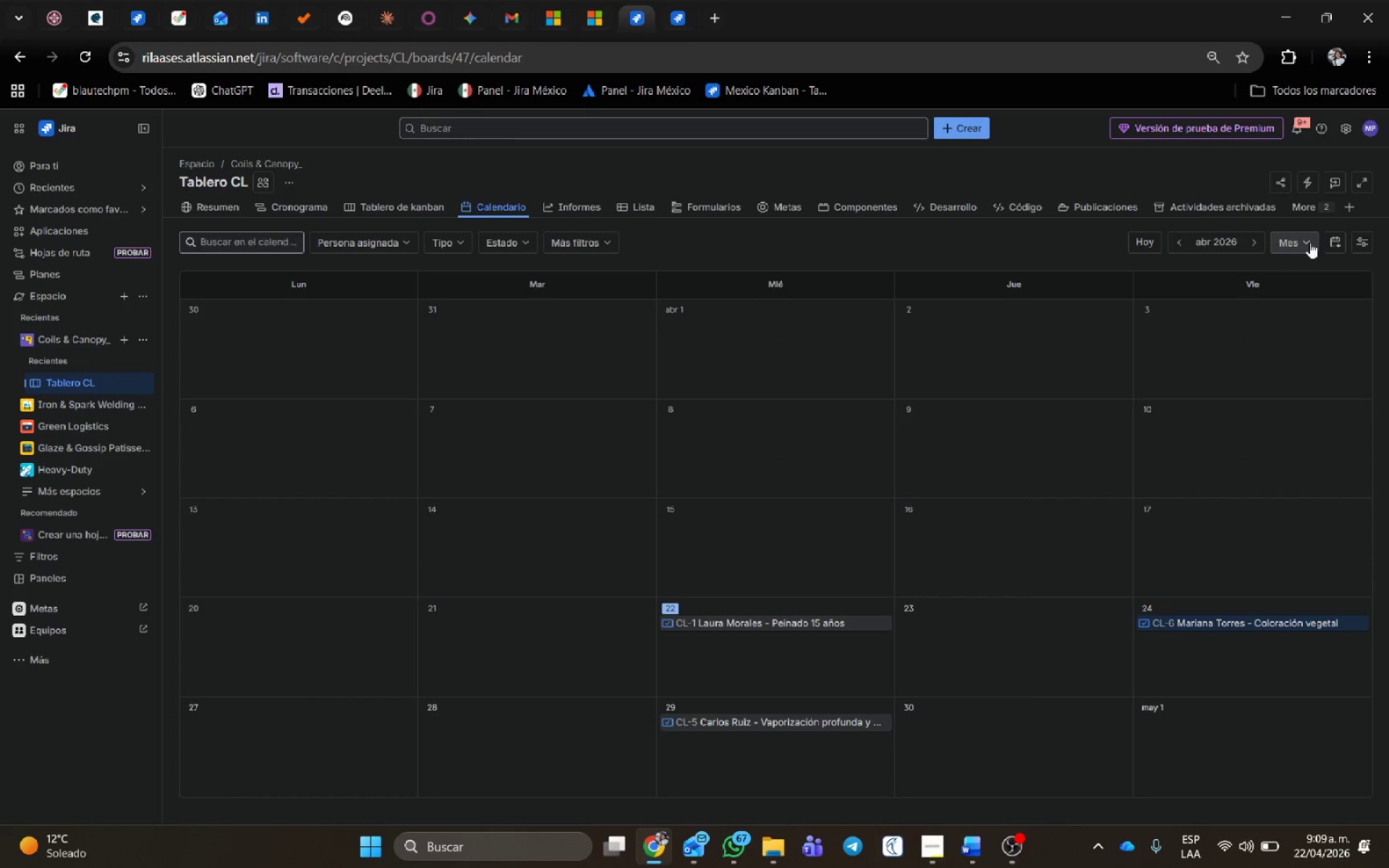 
left_click([1310, 242])
 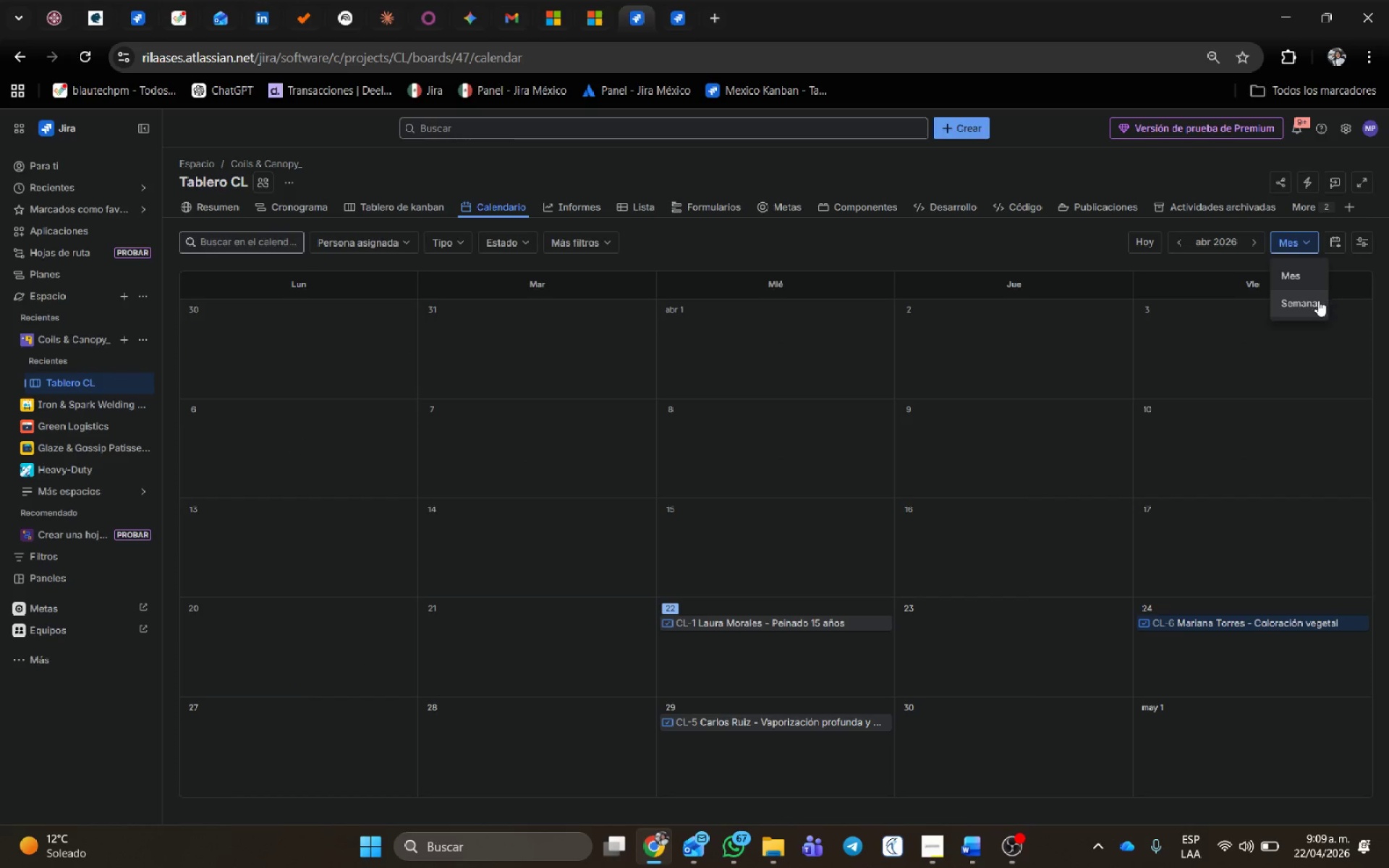 
left_click([1318, 302])
 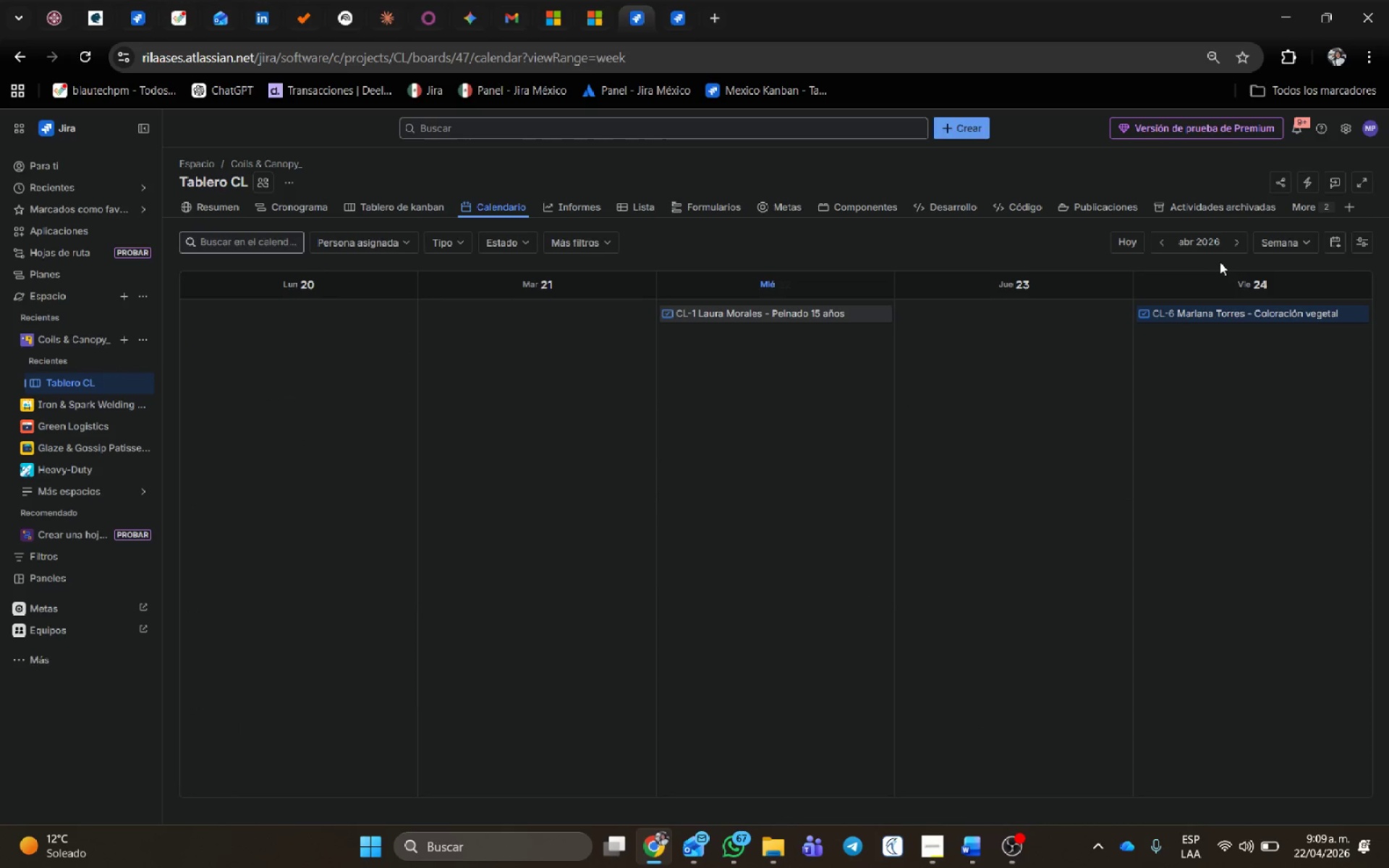 
left_click([1291, 241])
 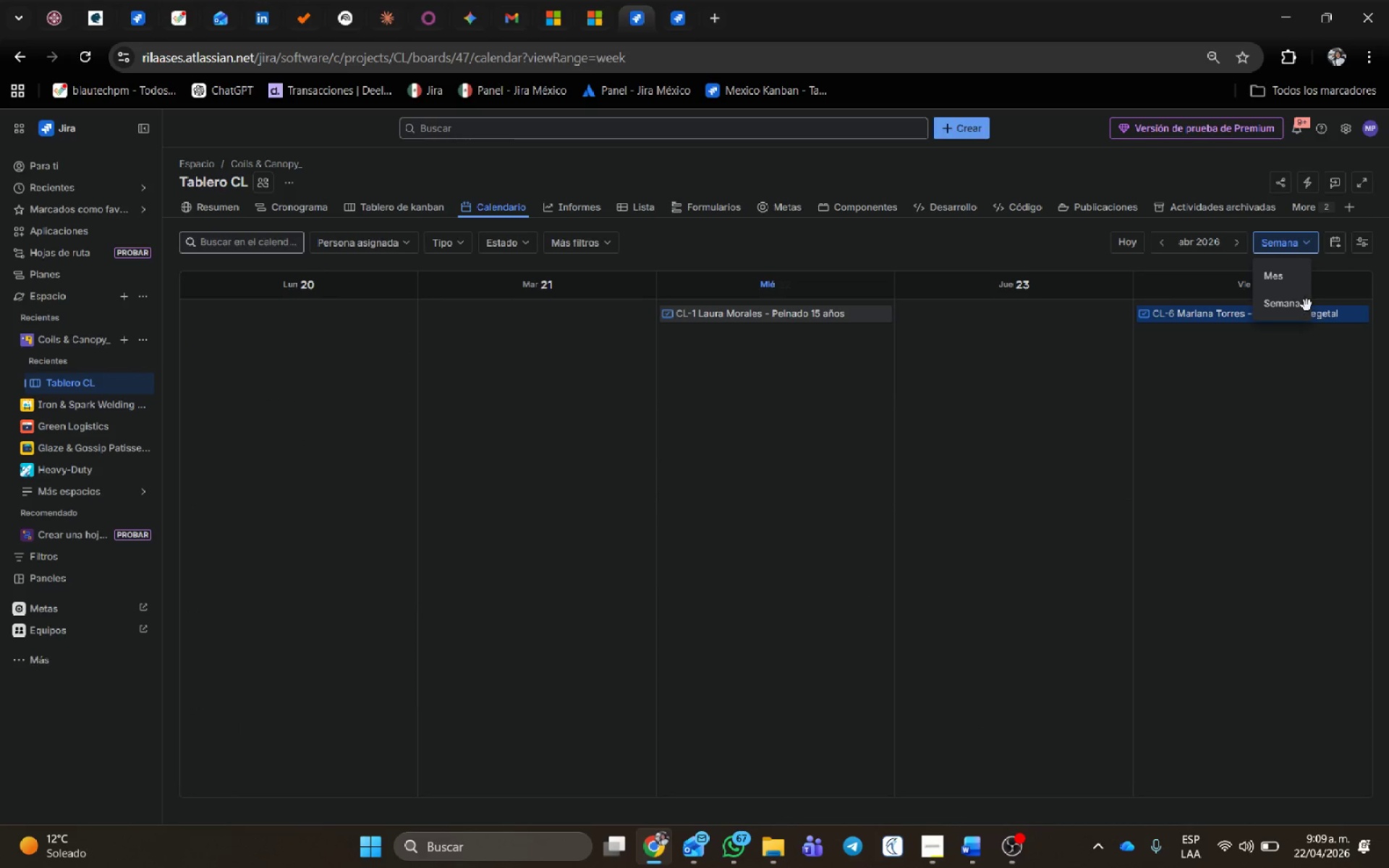 
left_click([1299, 302])
 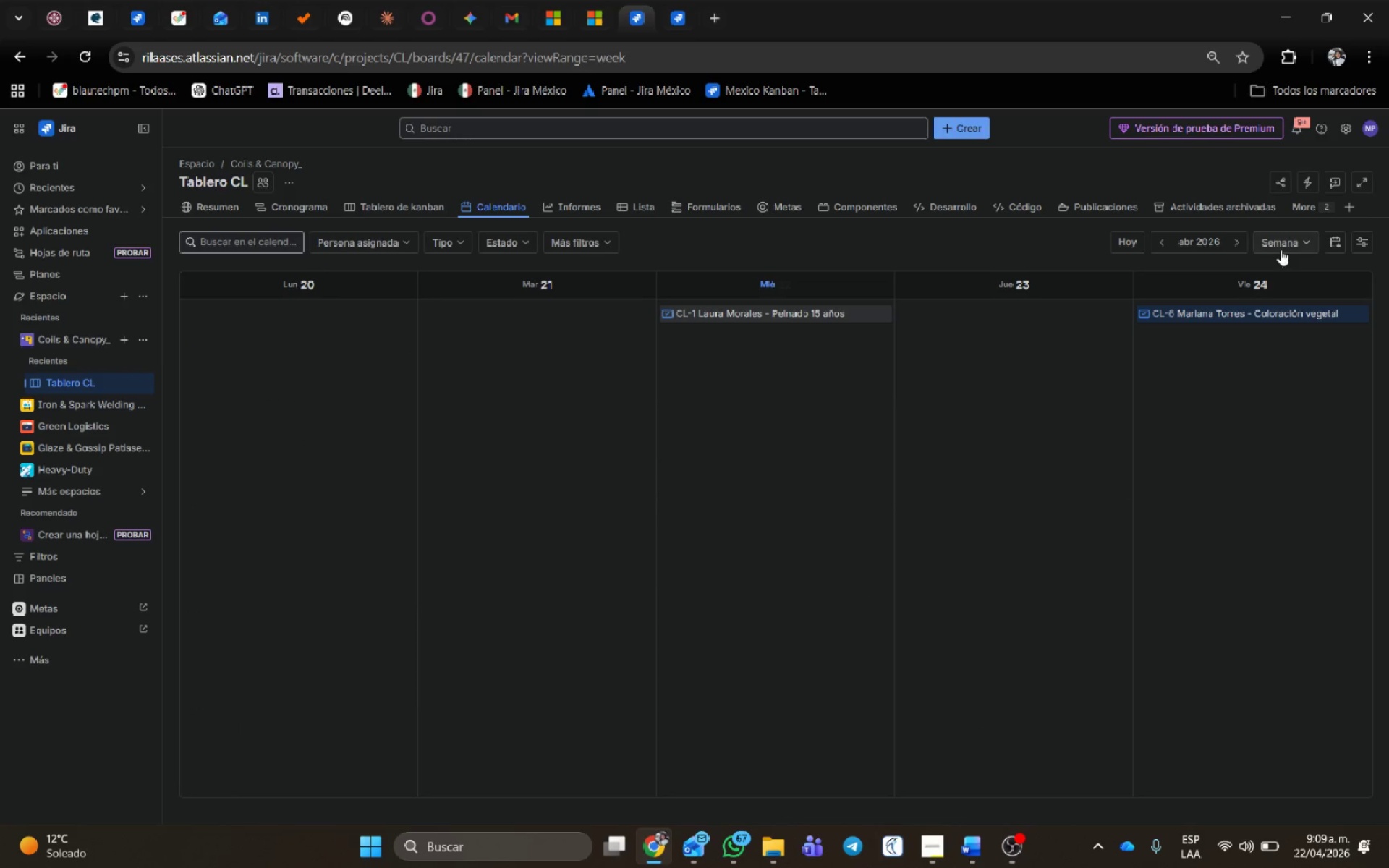 
left_click([1281, 247])
 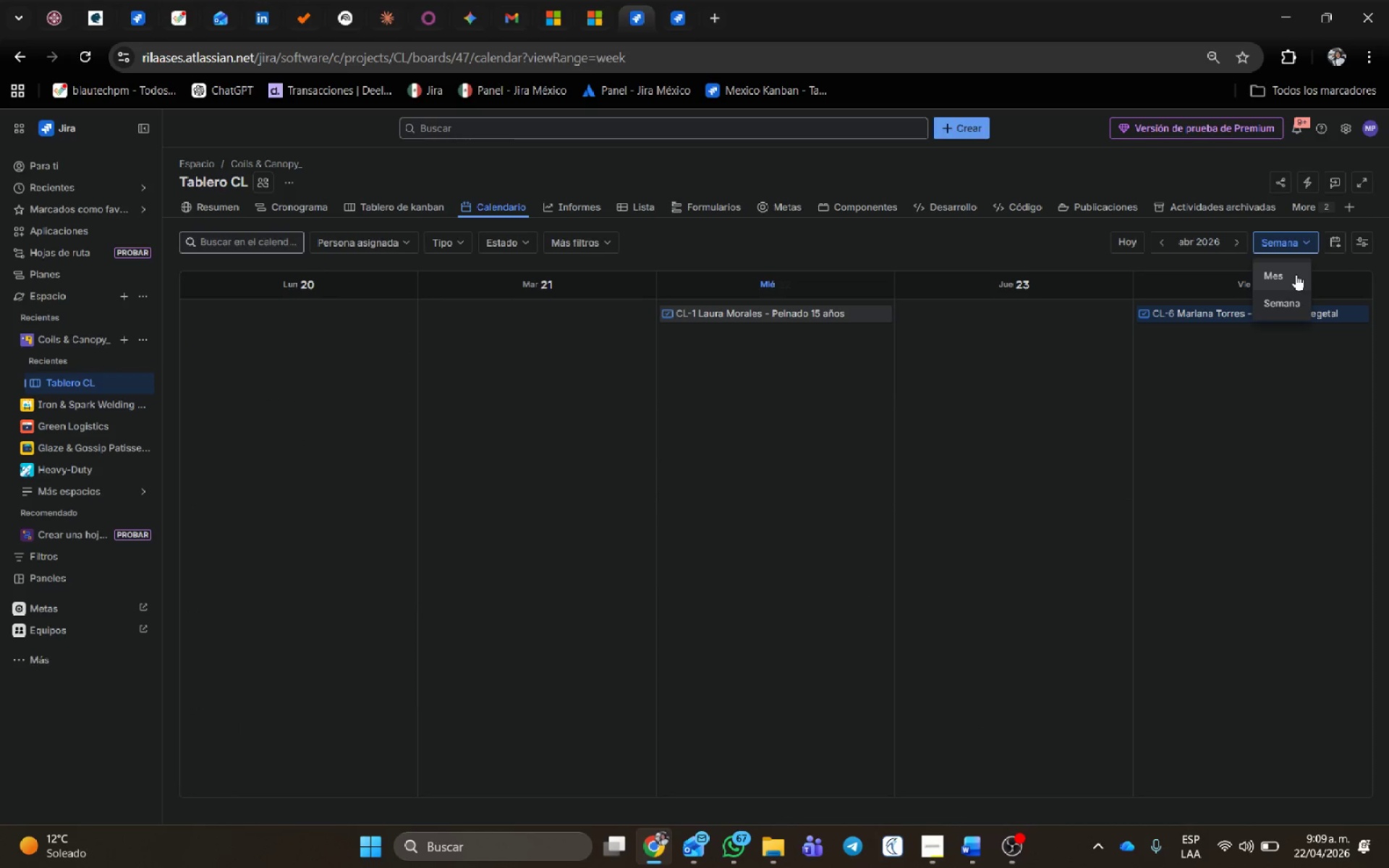 
left_click([1296, 274])
 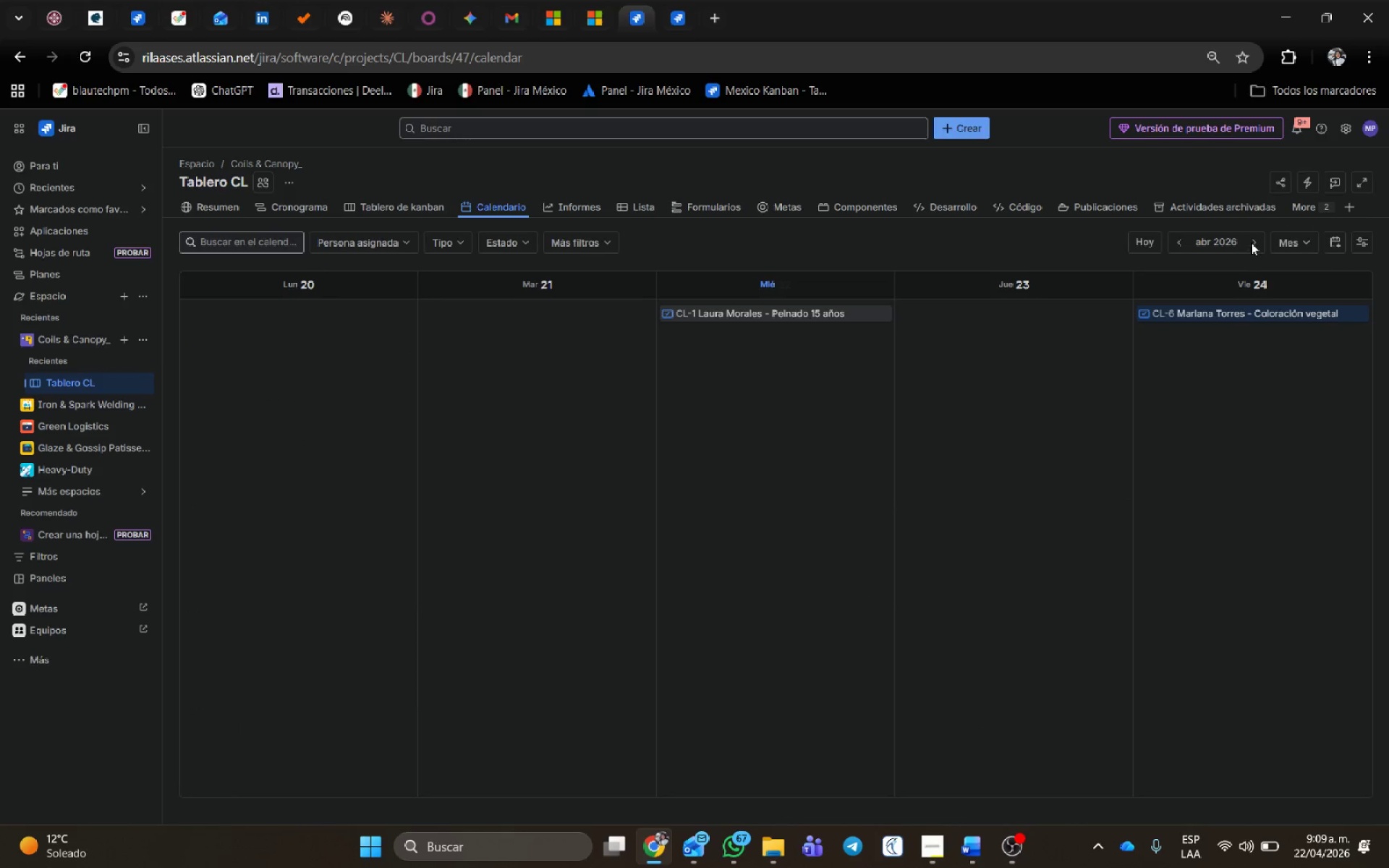 
left_click([1251, 242])
 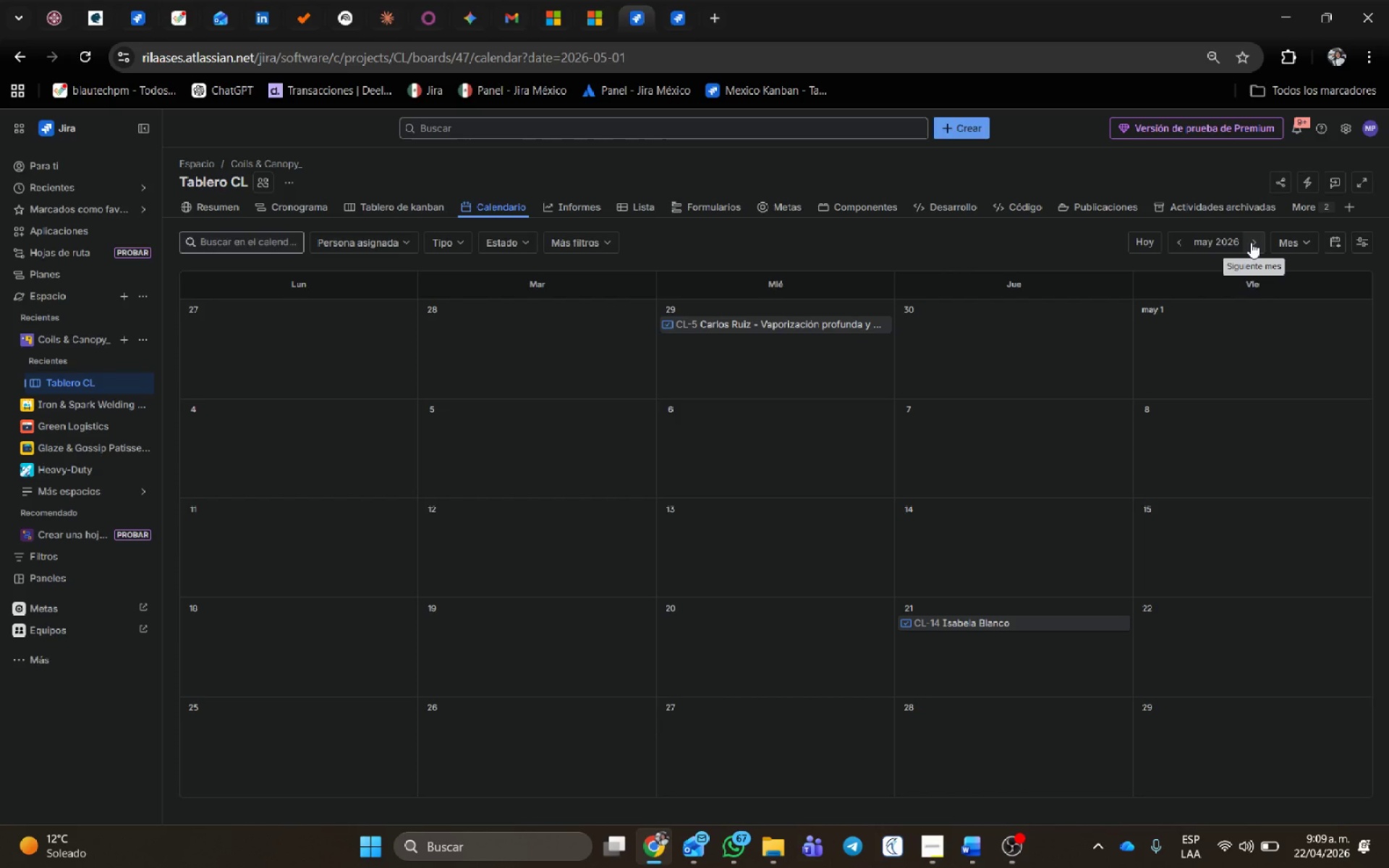 
left_click([1251, 242])
 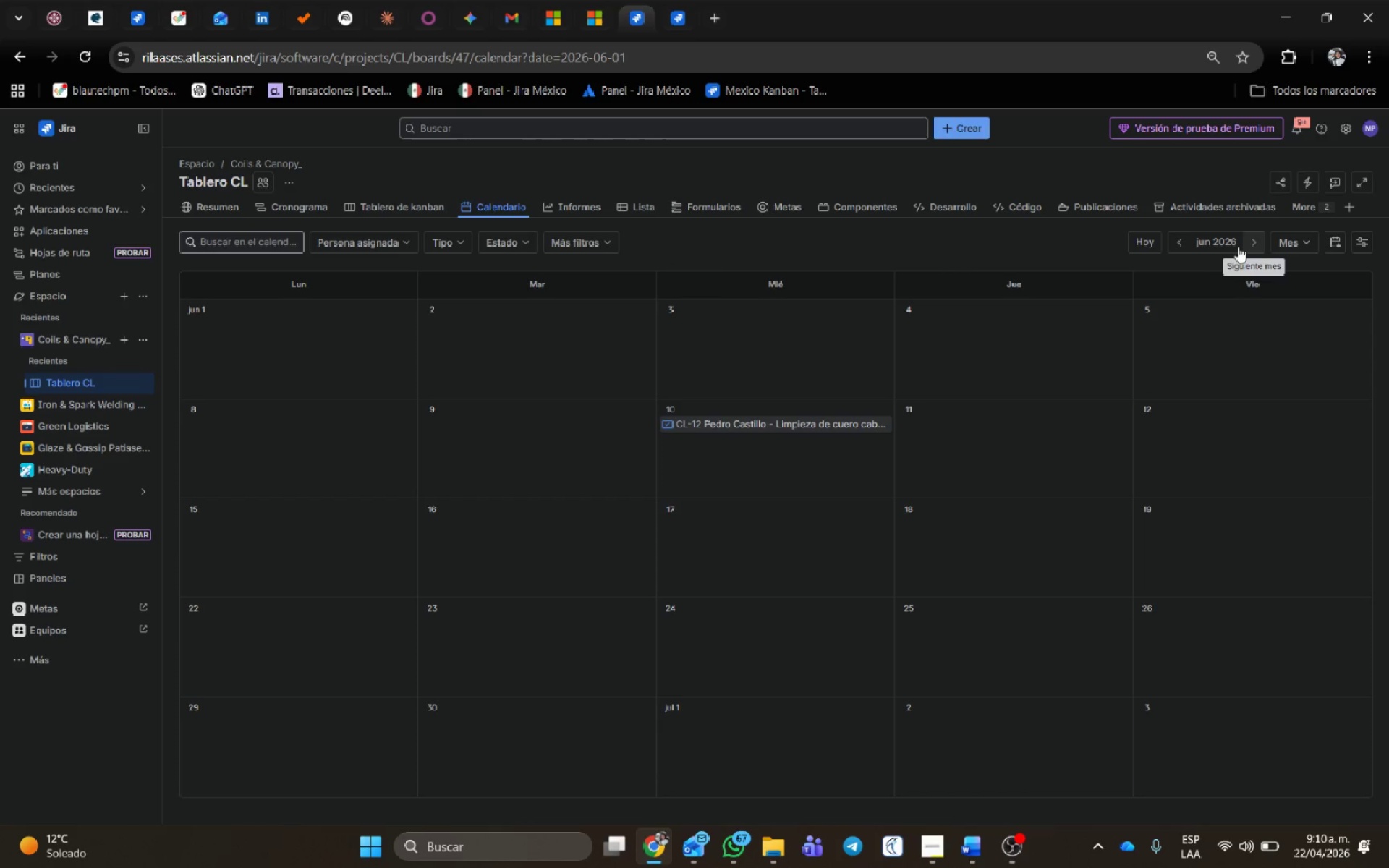 
left_click([1178, 243])
 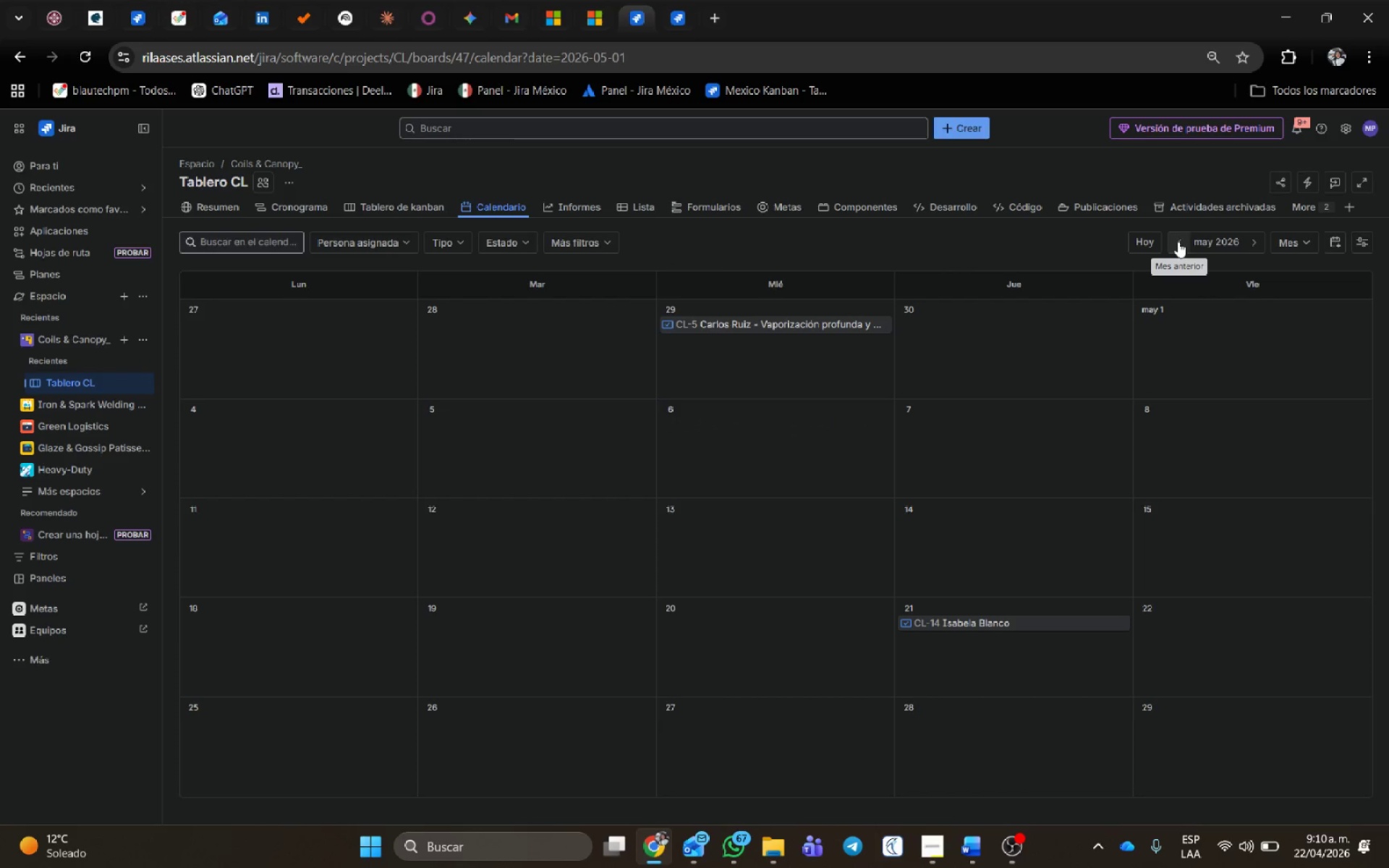 
left_click([1178, 242])
 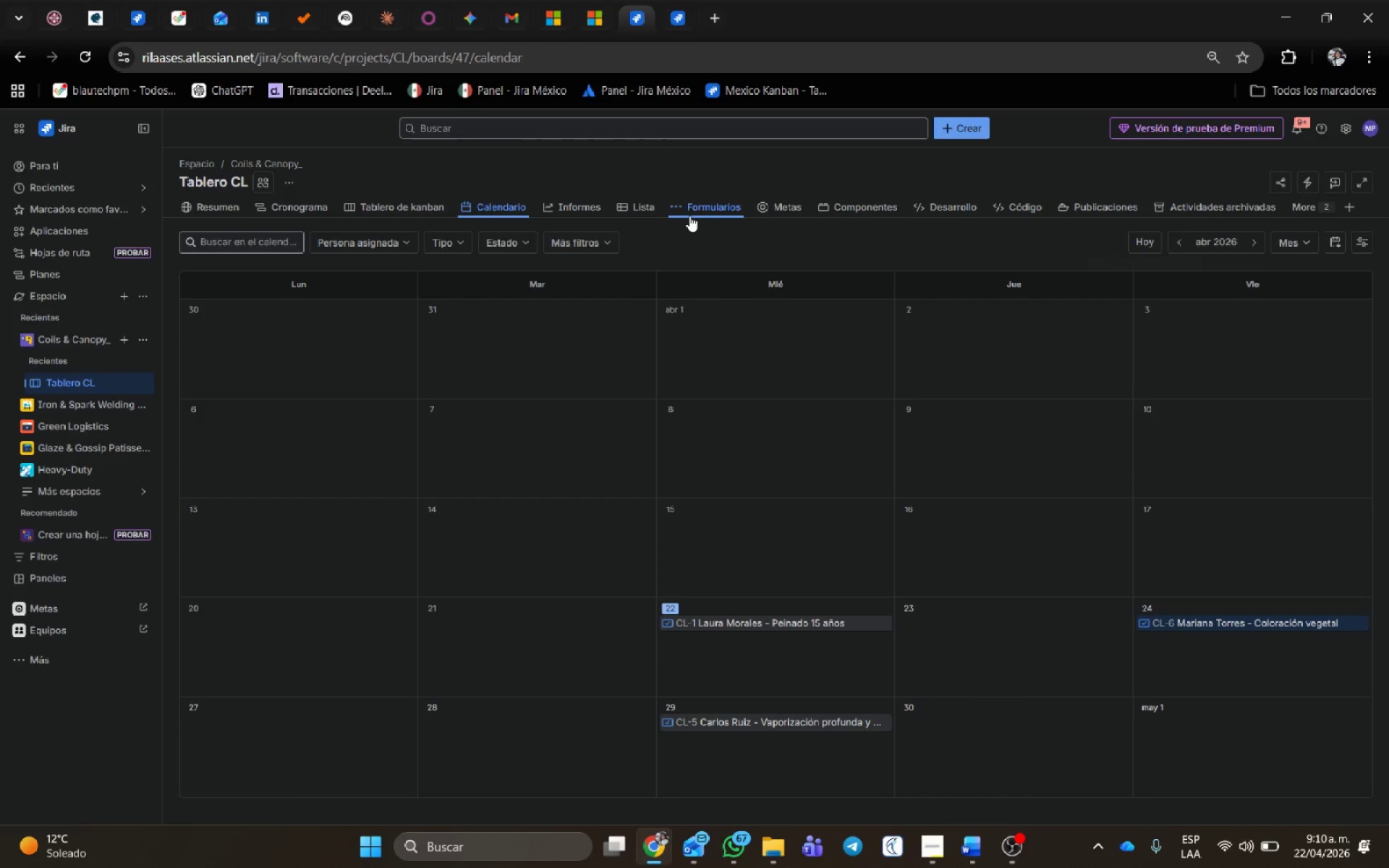 
left_click([645, 210])
 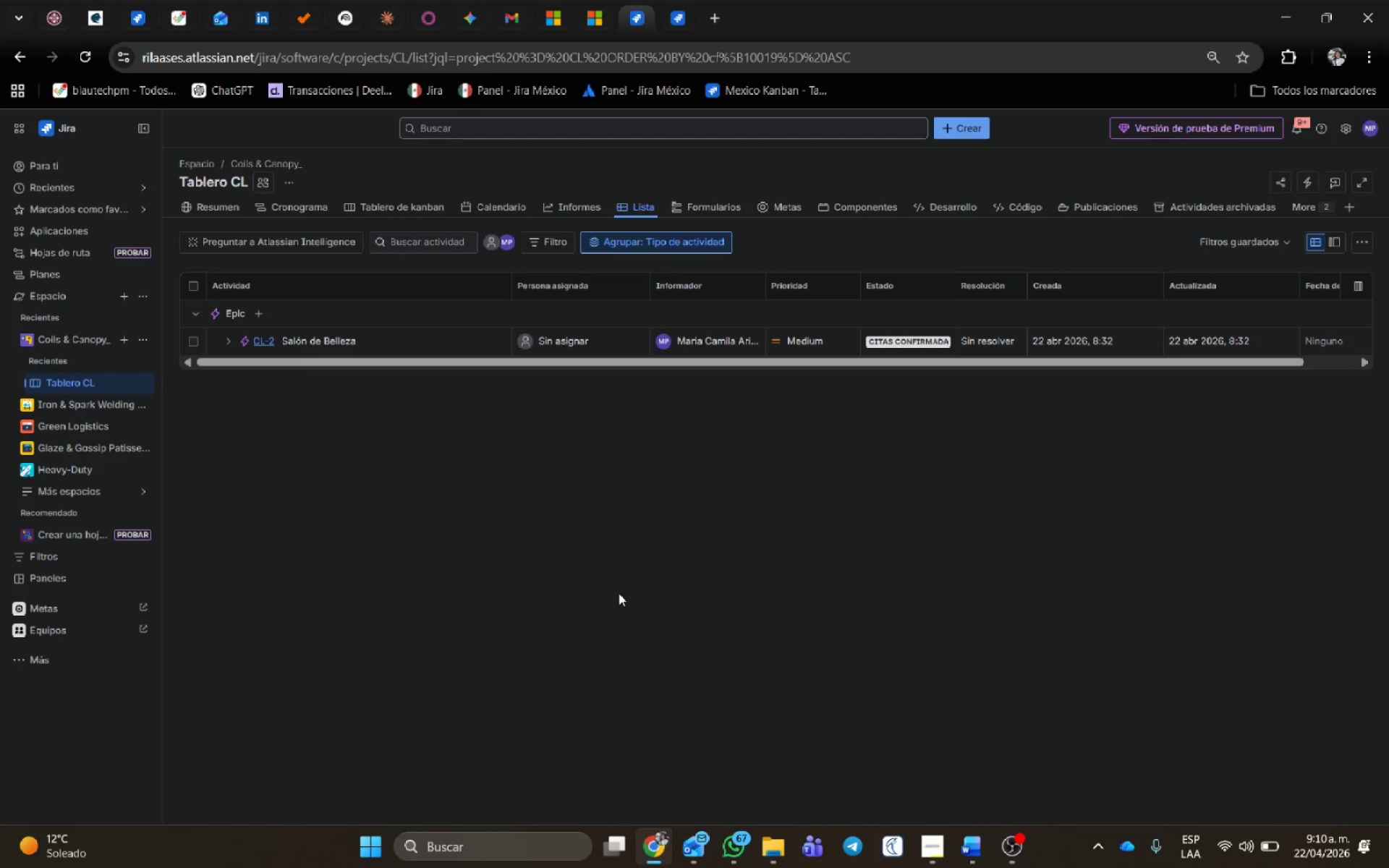 
mouse_move([640, 257])
 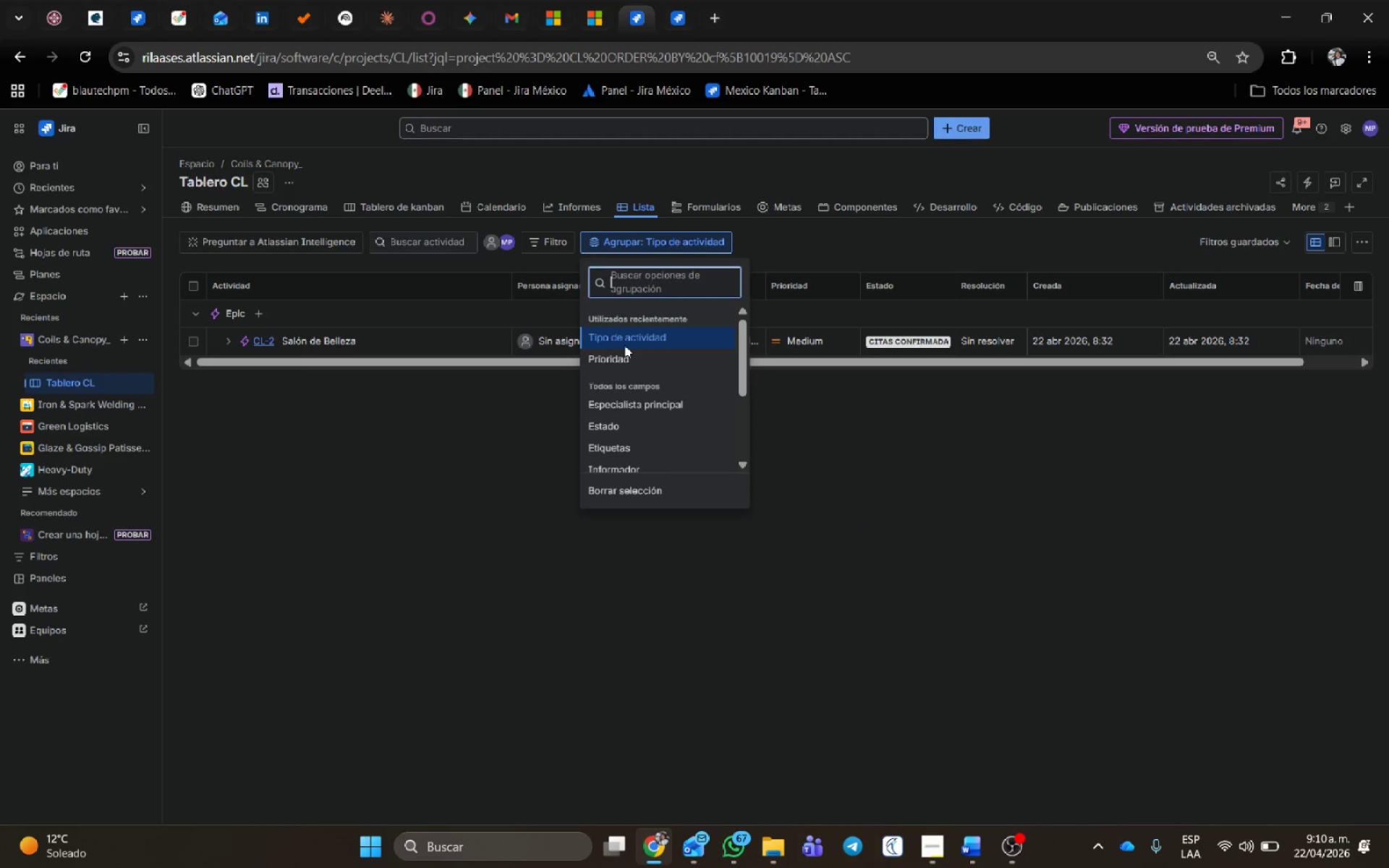 
left_click([616, 358])
 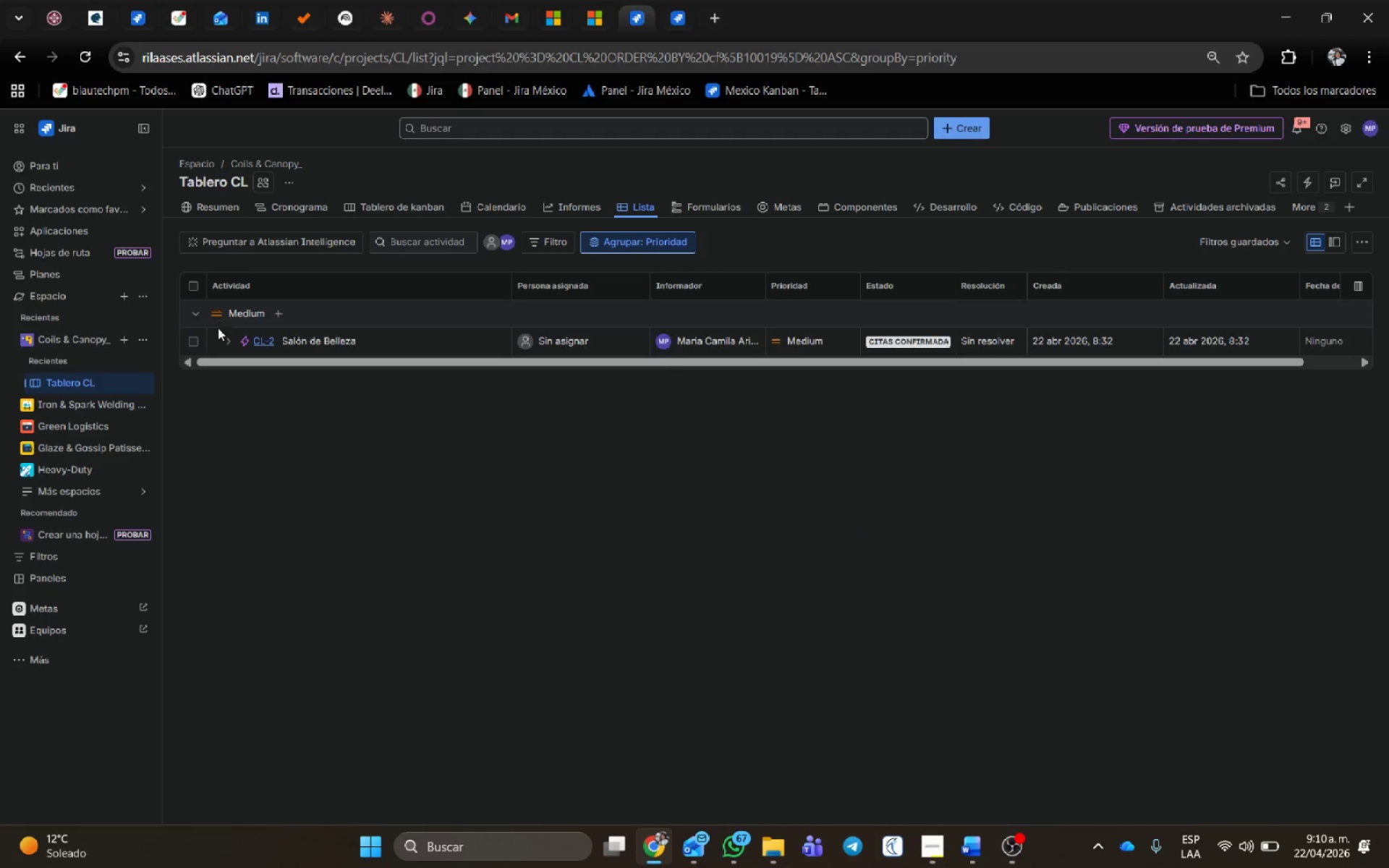 
left_click([229, 344])
 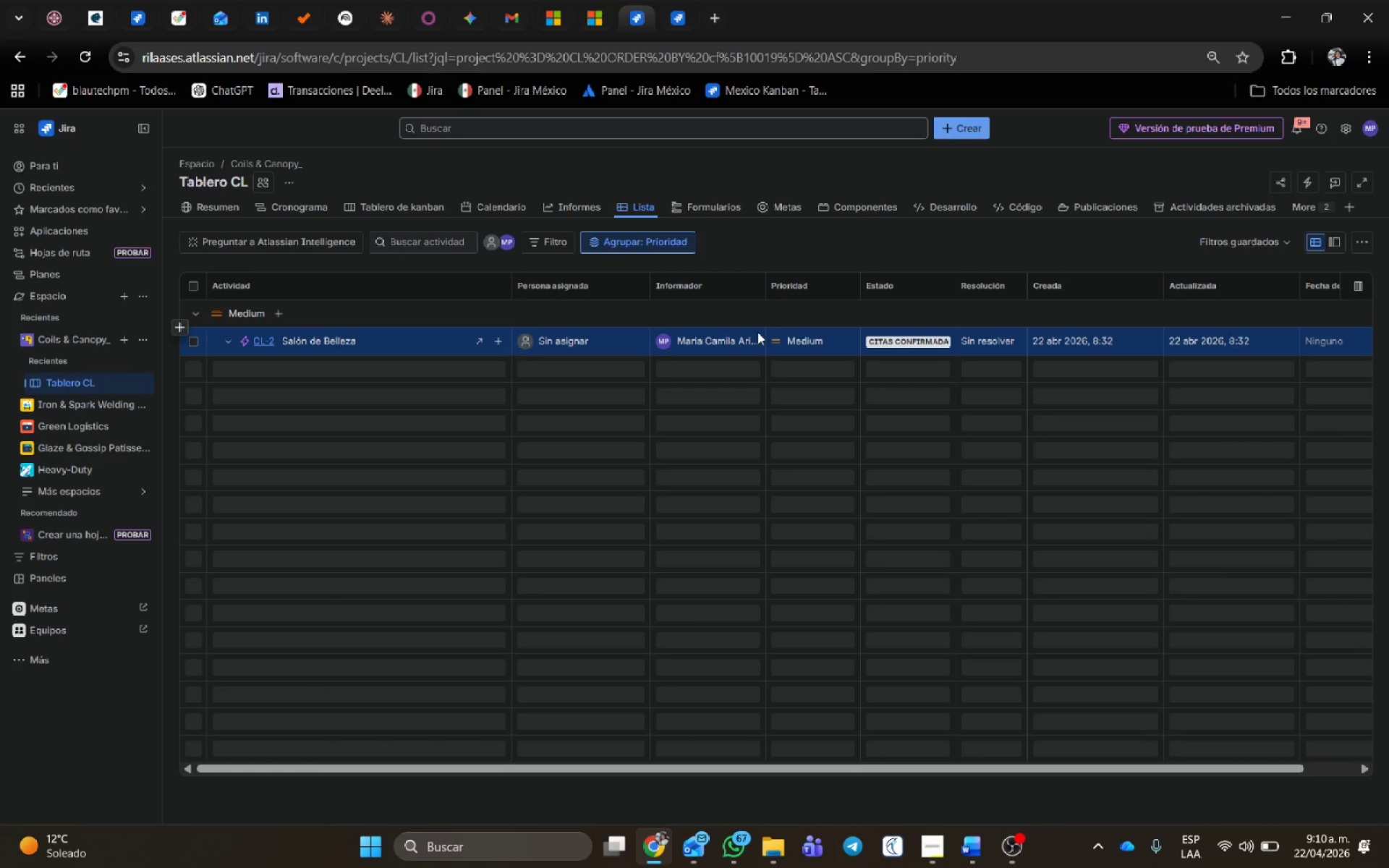 
left_click([779, 341])
 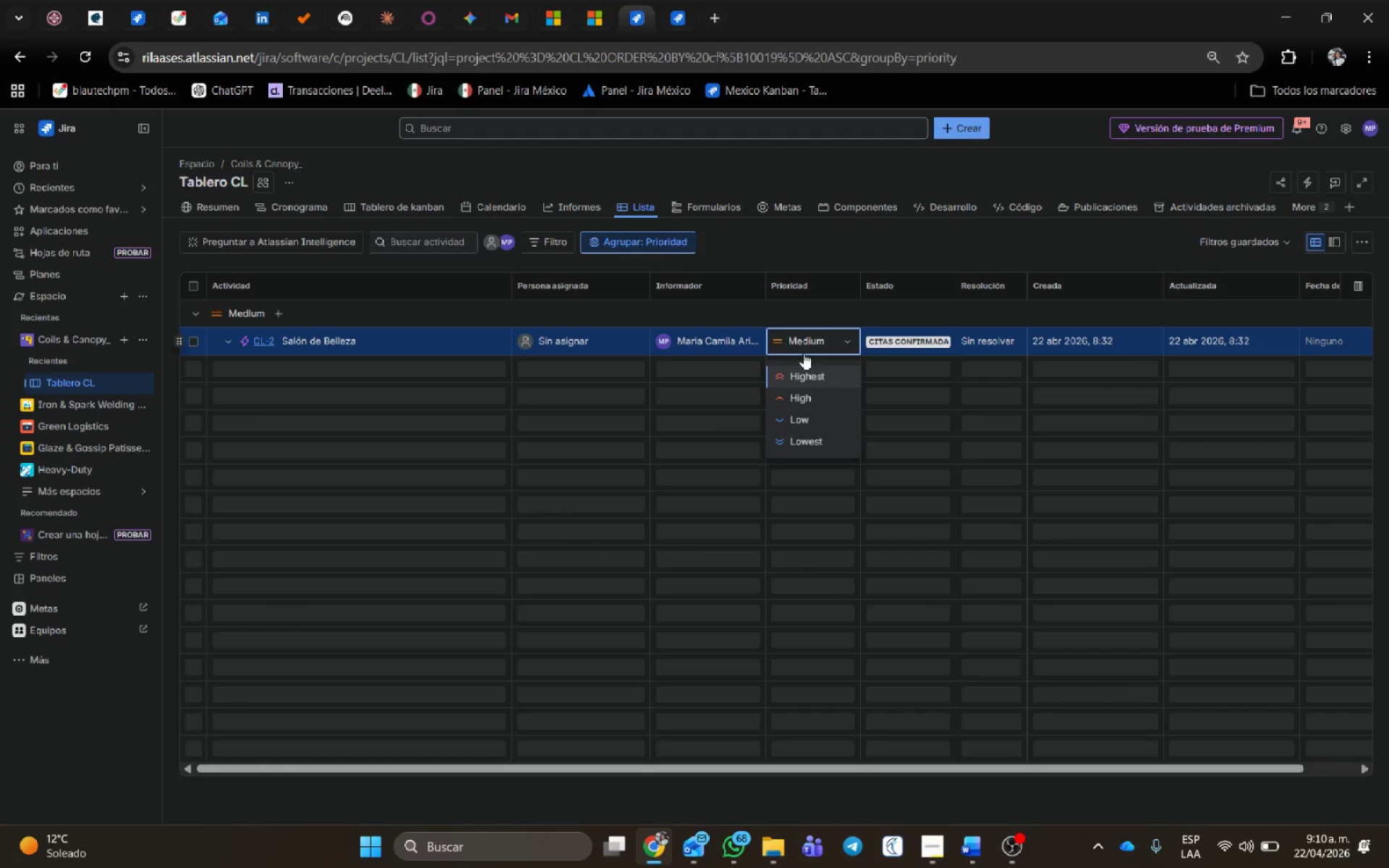 
left_click([815, 375])
 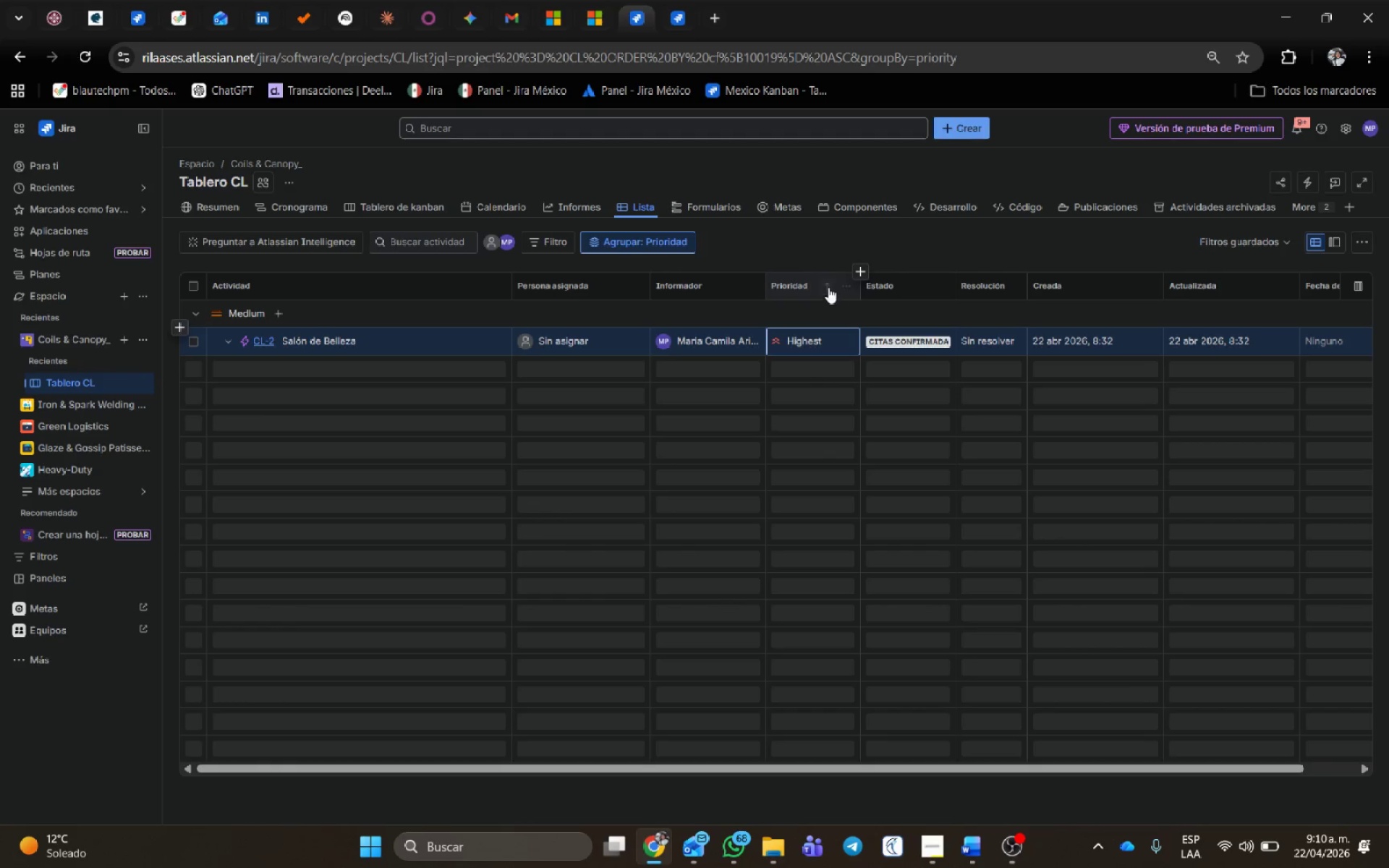 
left_click([827, 289])
 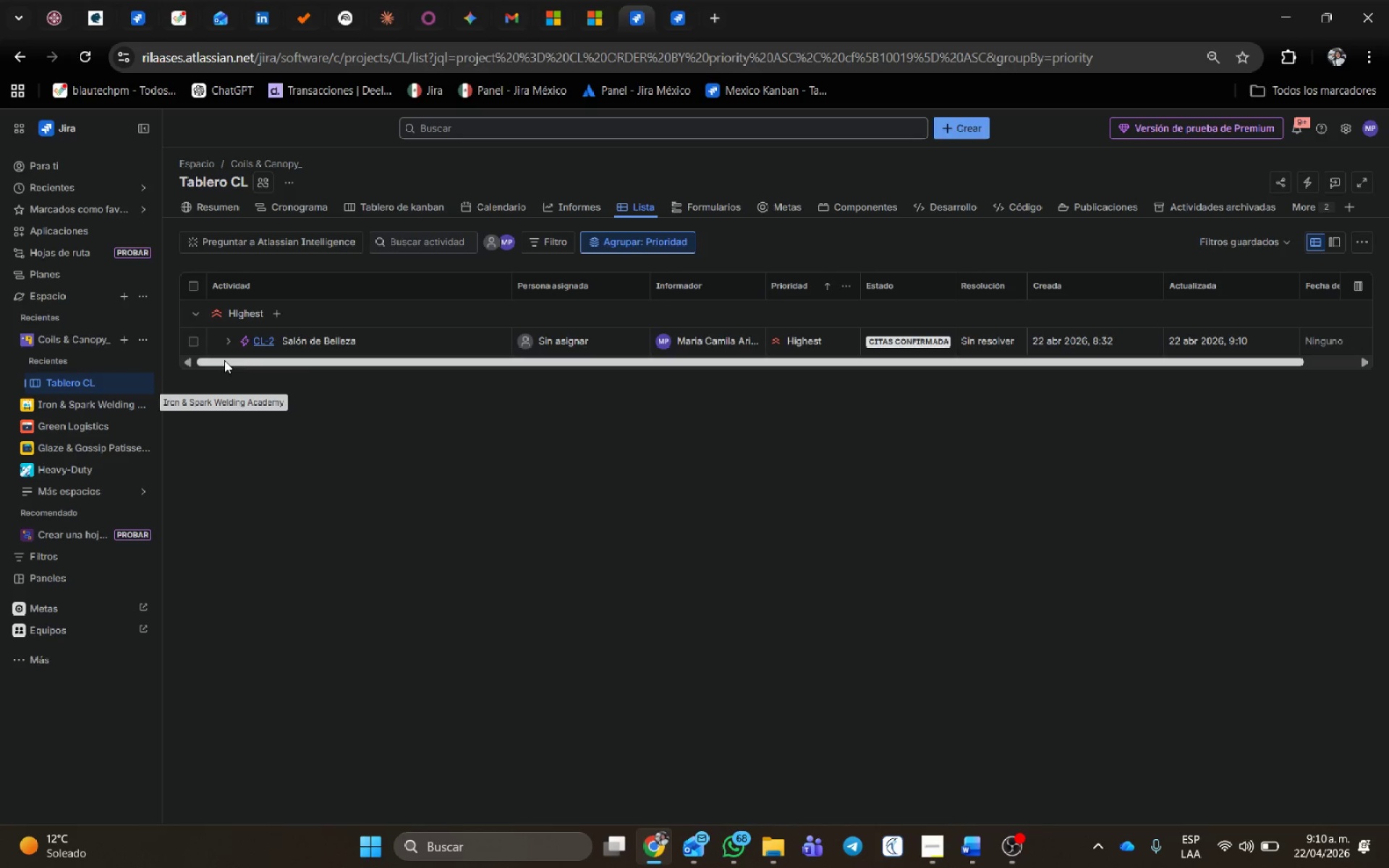 
left_click([197, 314])
 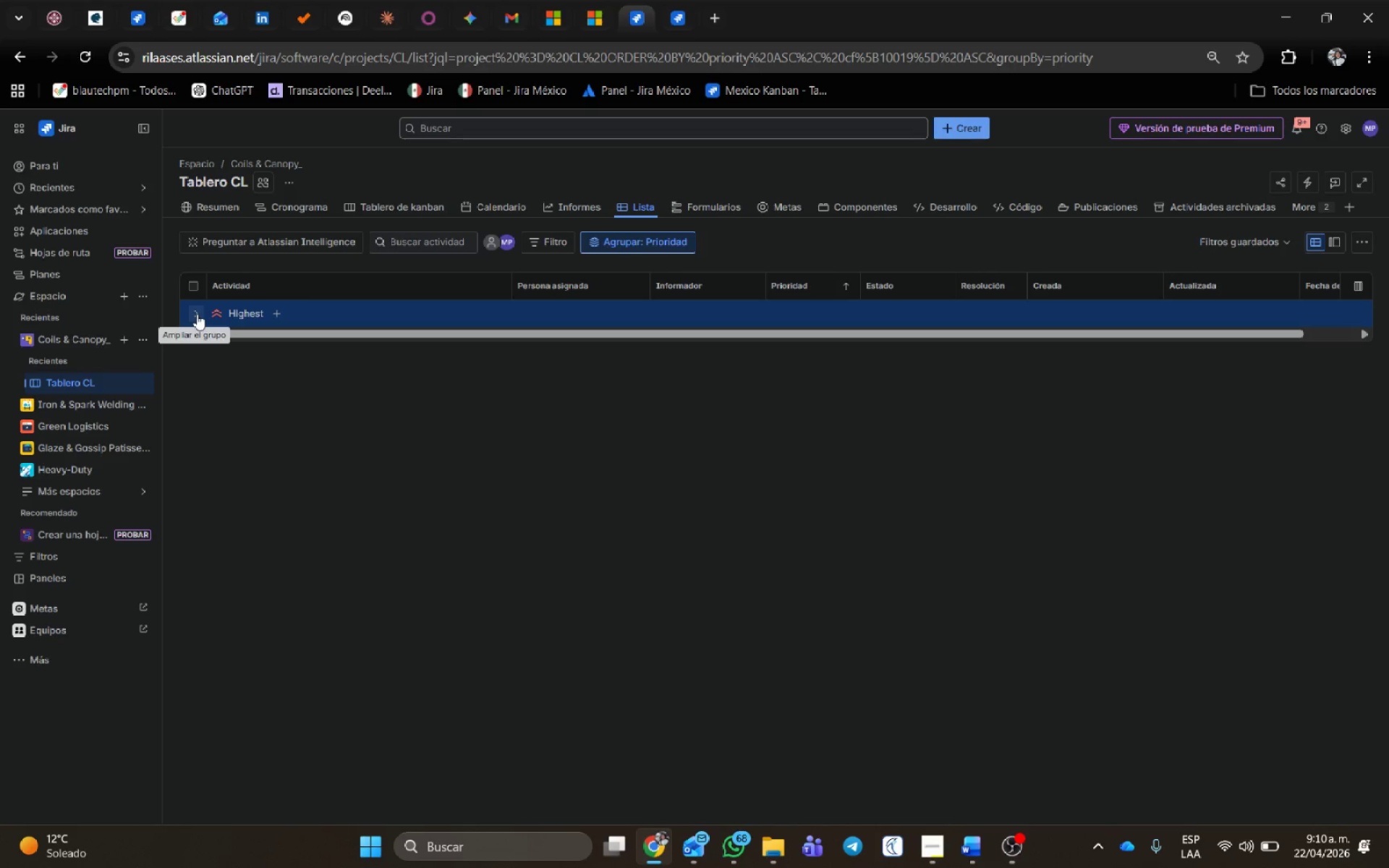 
left_click([197, 314])
 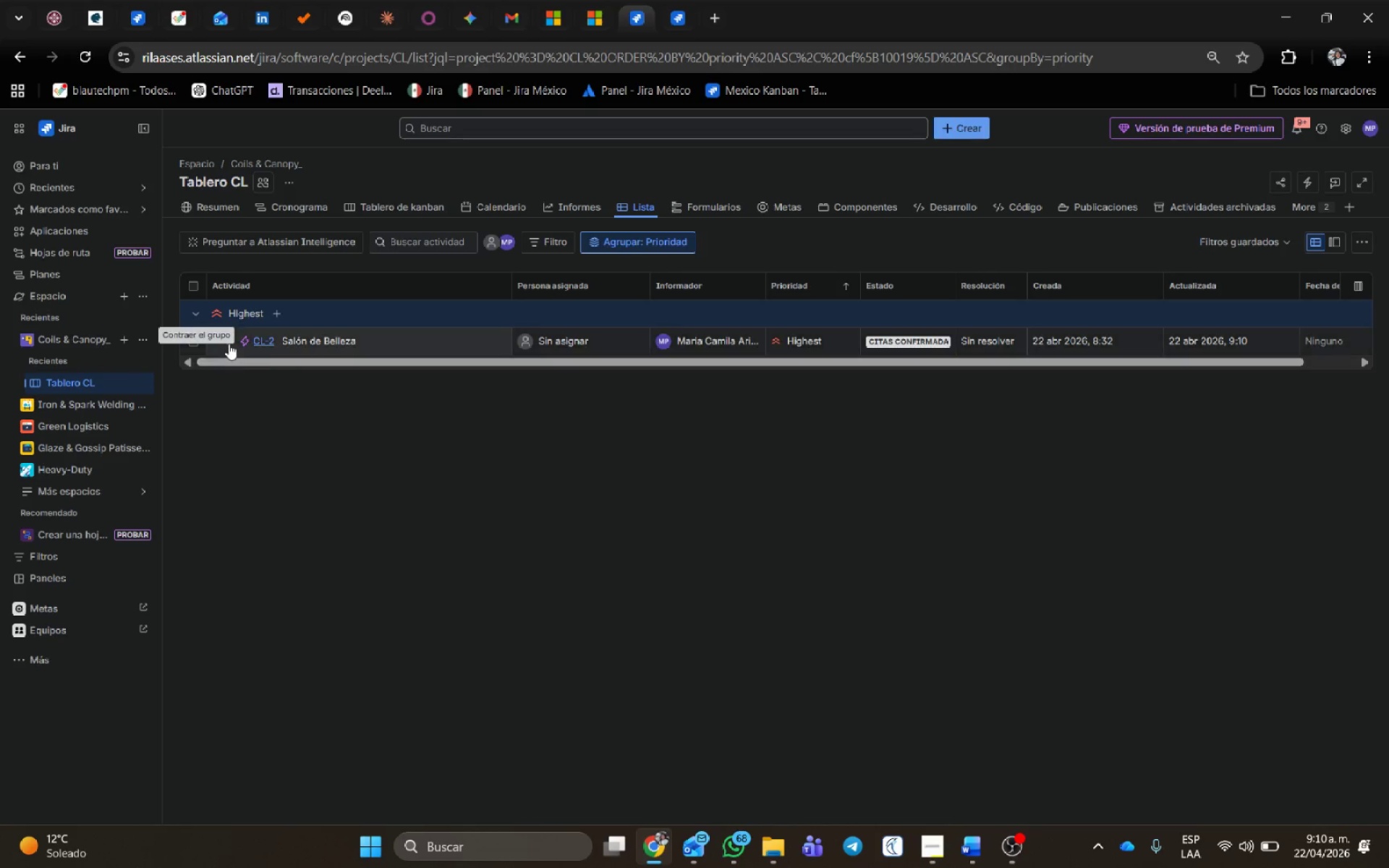 
left_click([226, 340])
 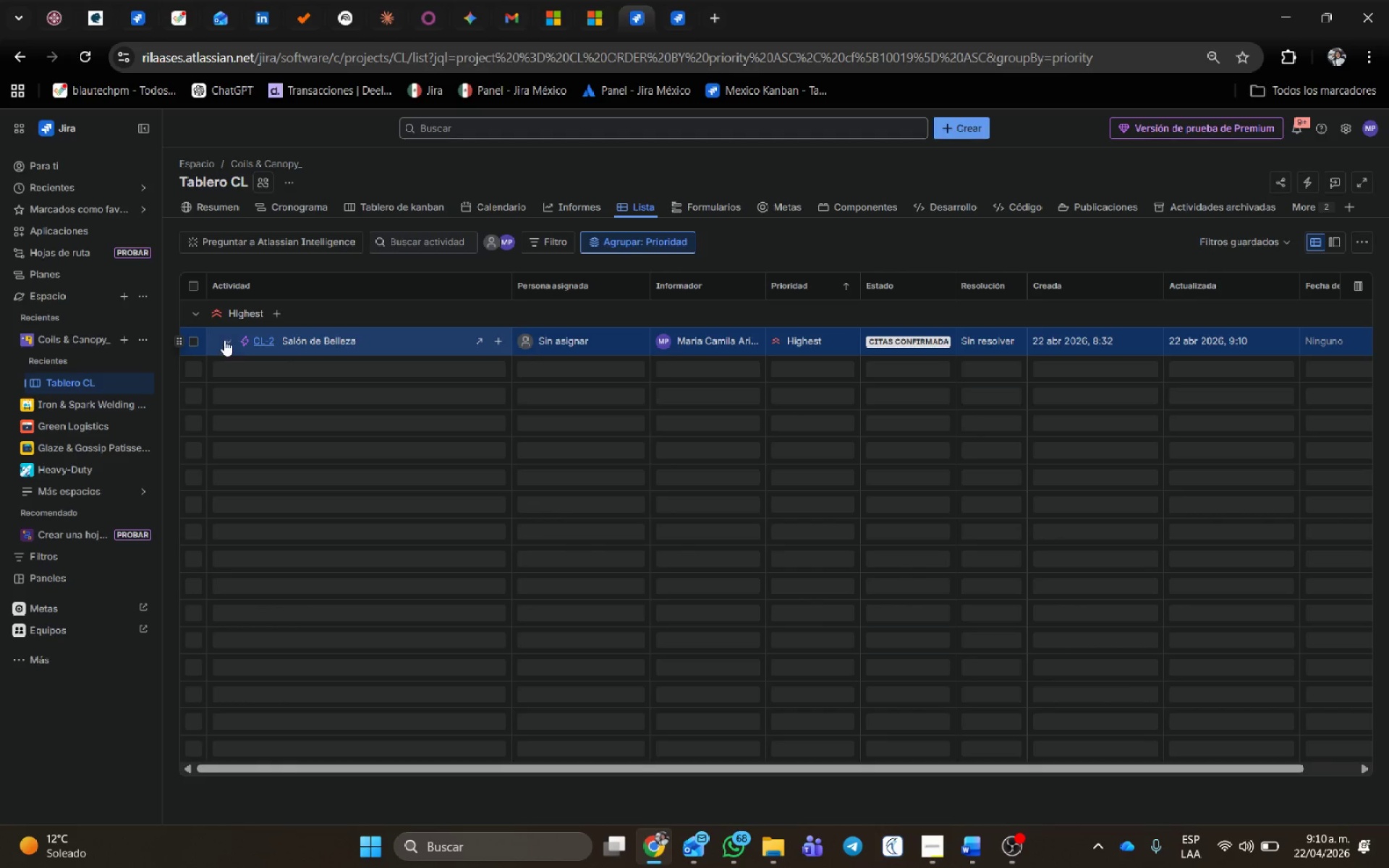 
left_click([594, 244])
 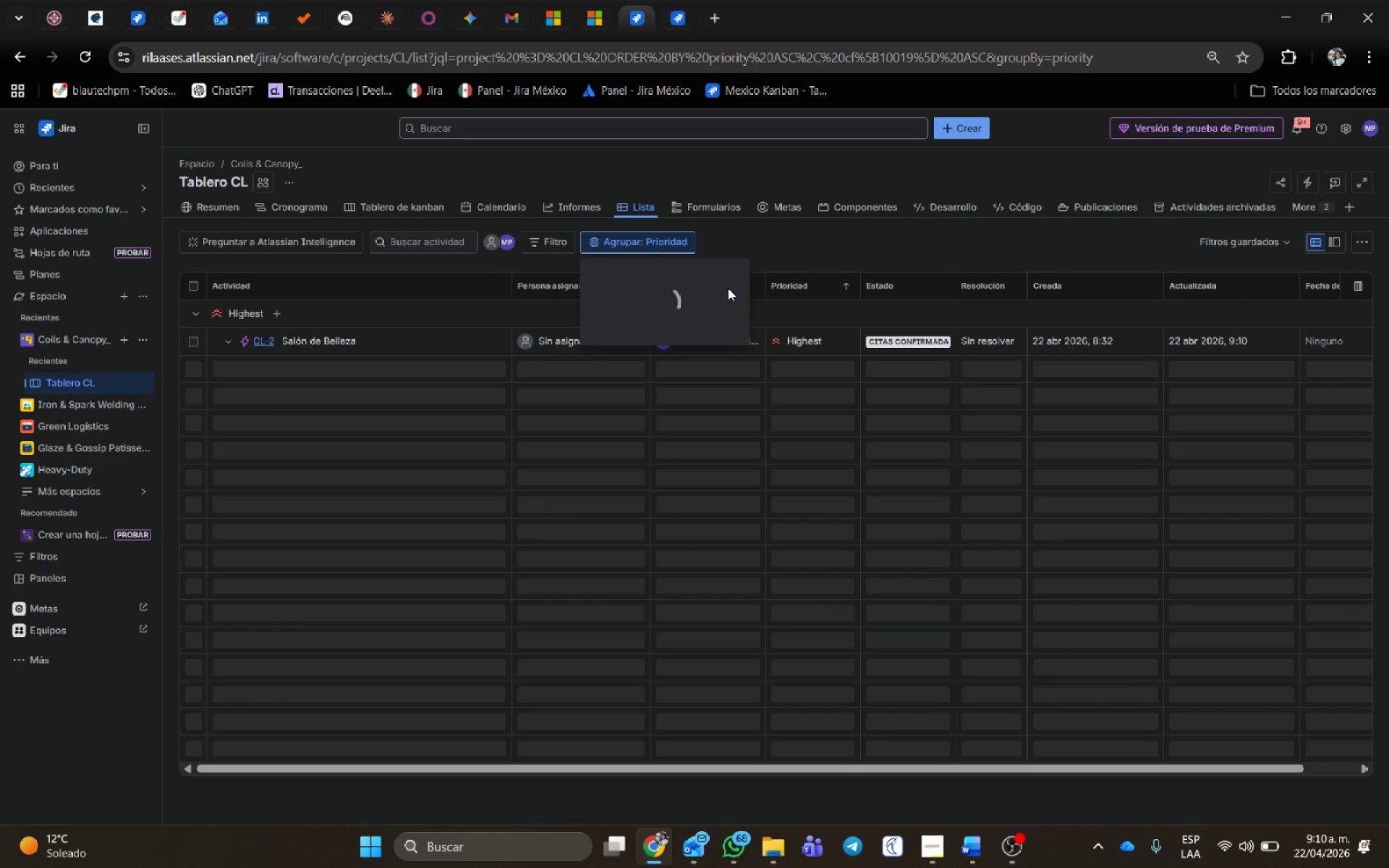 
mouse_move([716, 285])
 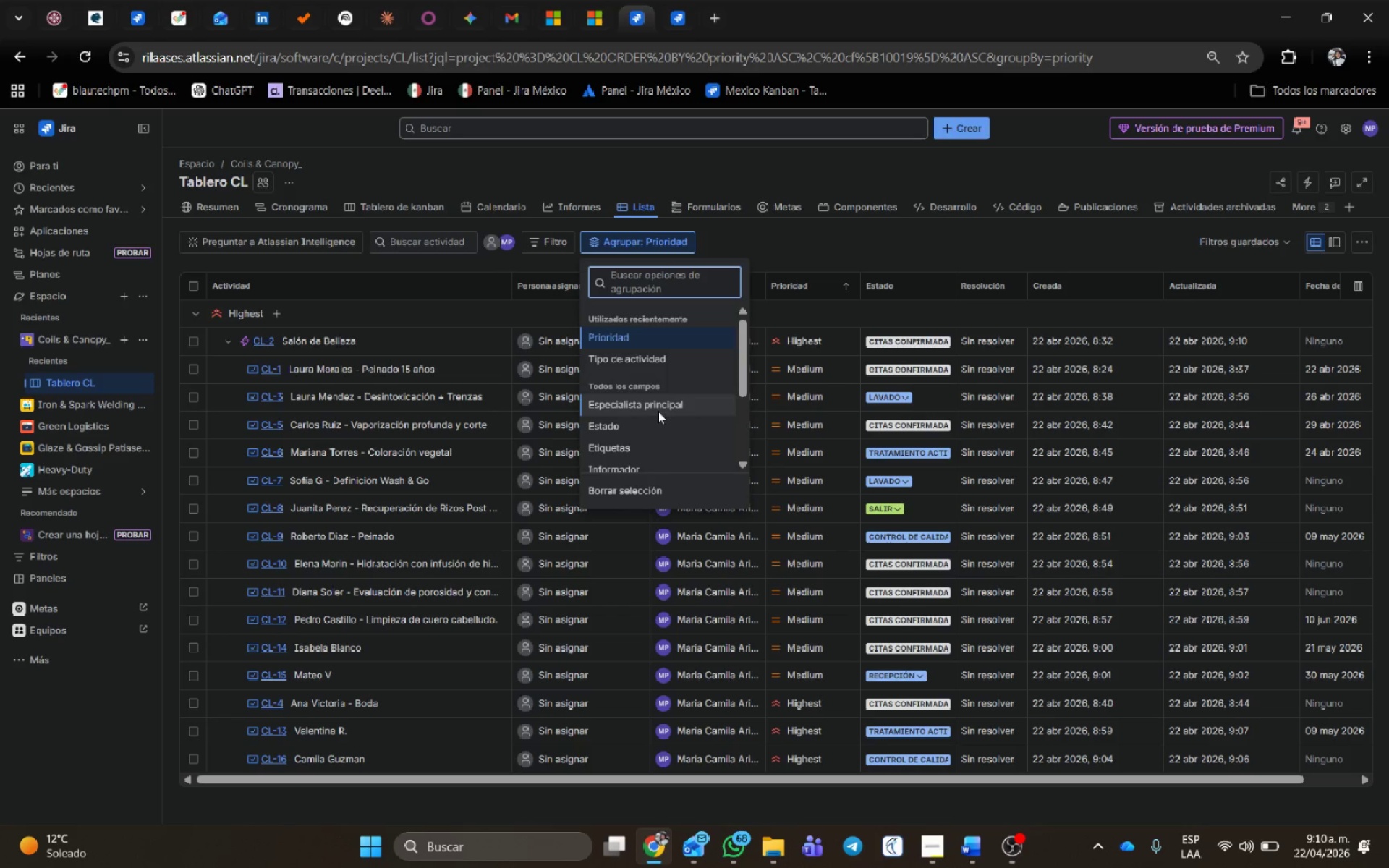 
left_click([637, 490])
 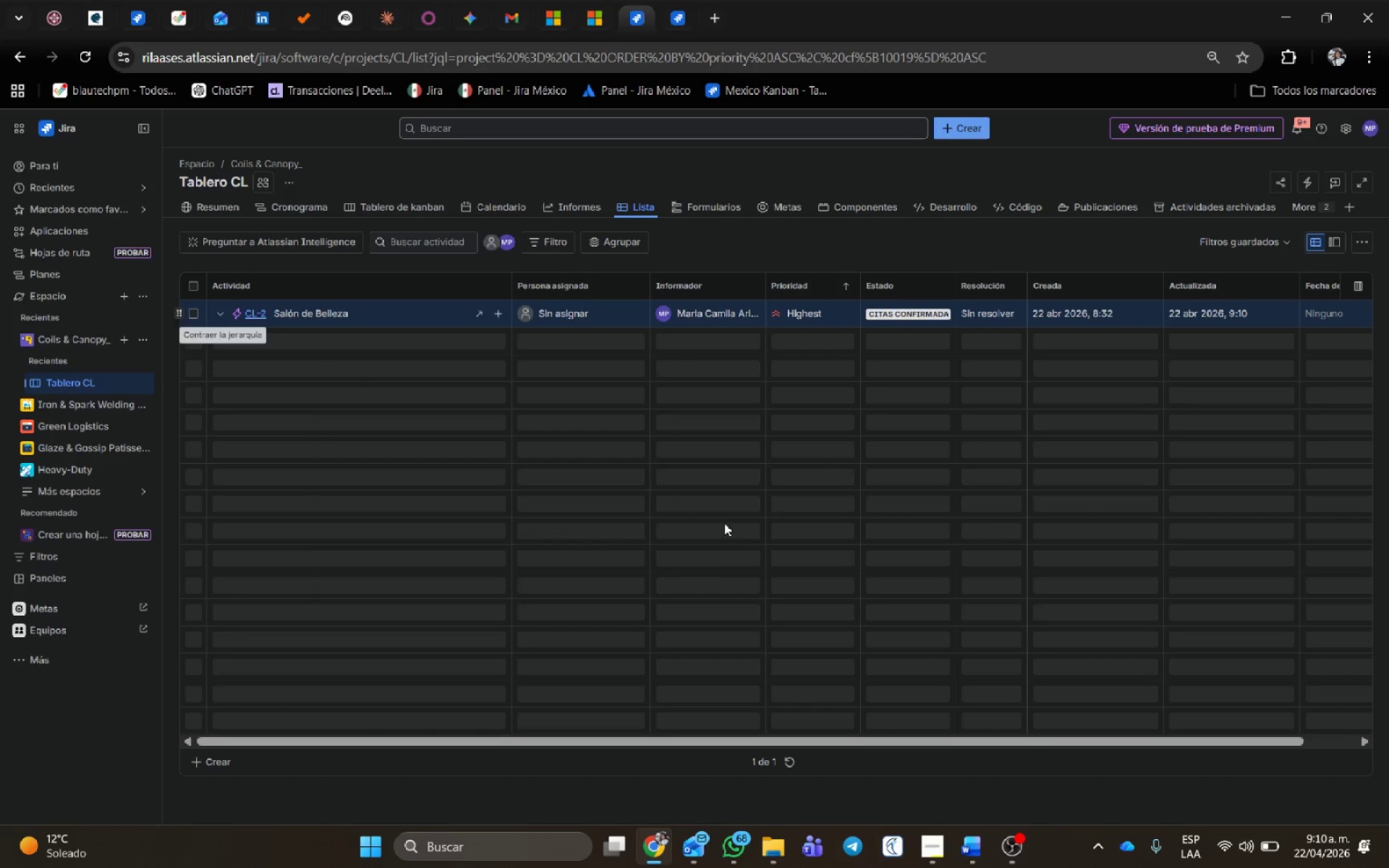 
scroll: coordinate [779, 331], scroll_direction: up, amount: 1.0
 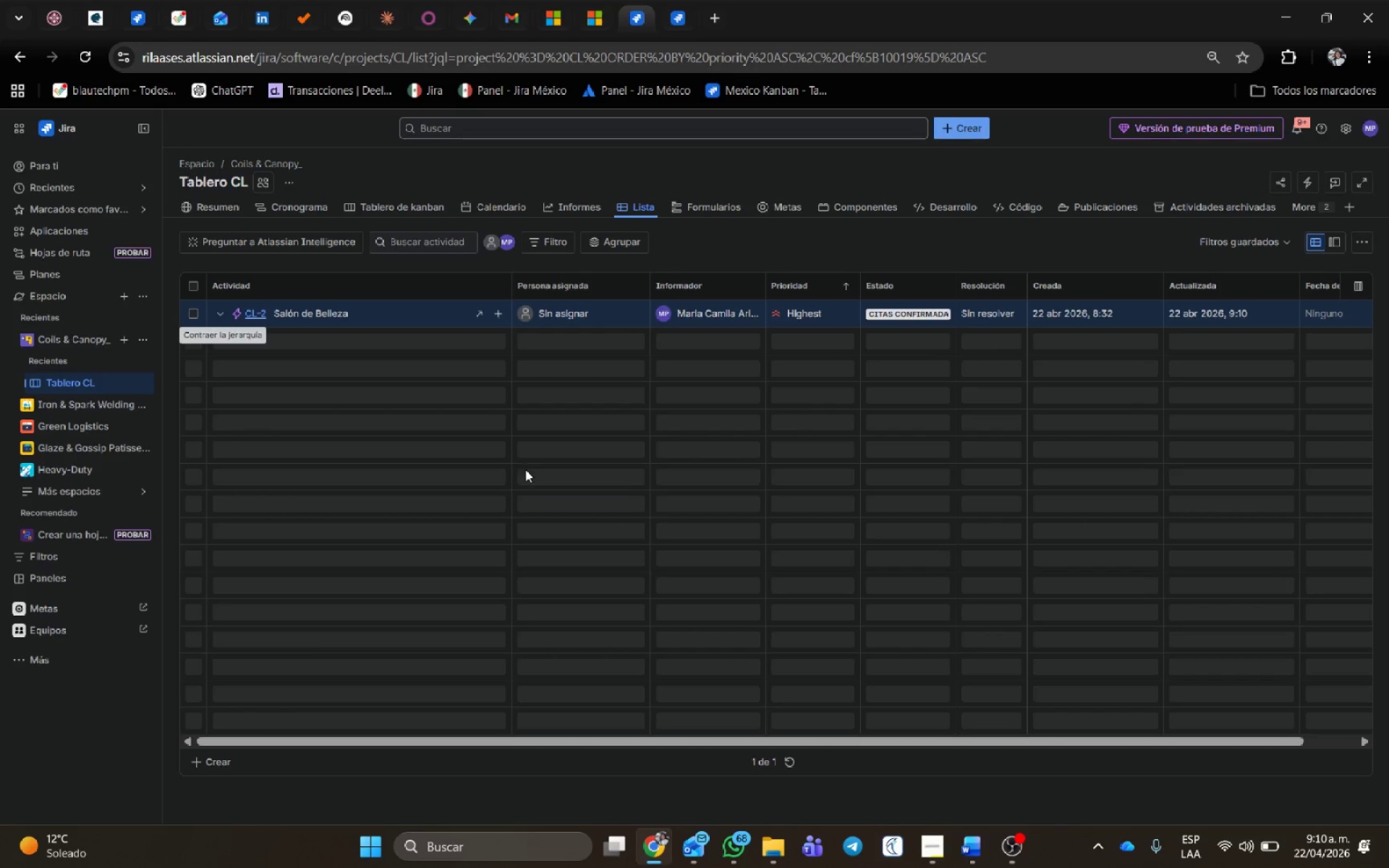 
scroll: coordinate [532, 553], scroll_direction: none, amount: 0.0
 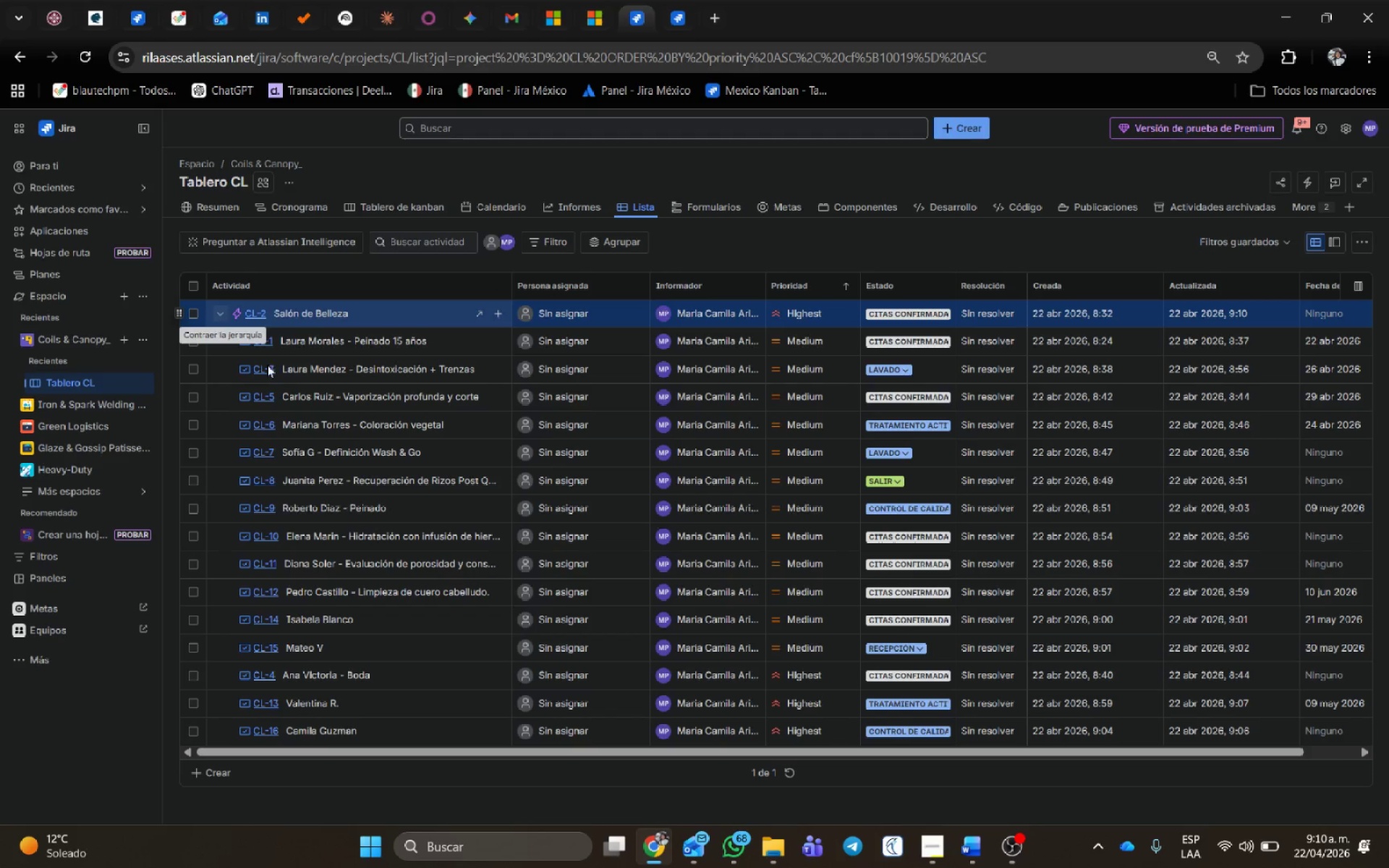 
scroll: coordinate [421, 494], scroll_direction: down, amount: 3.0
 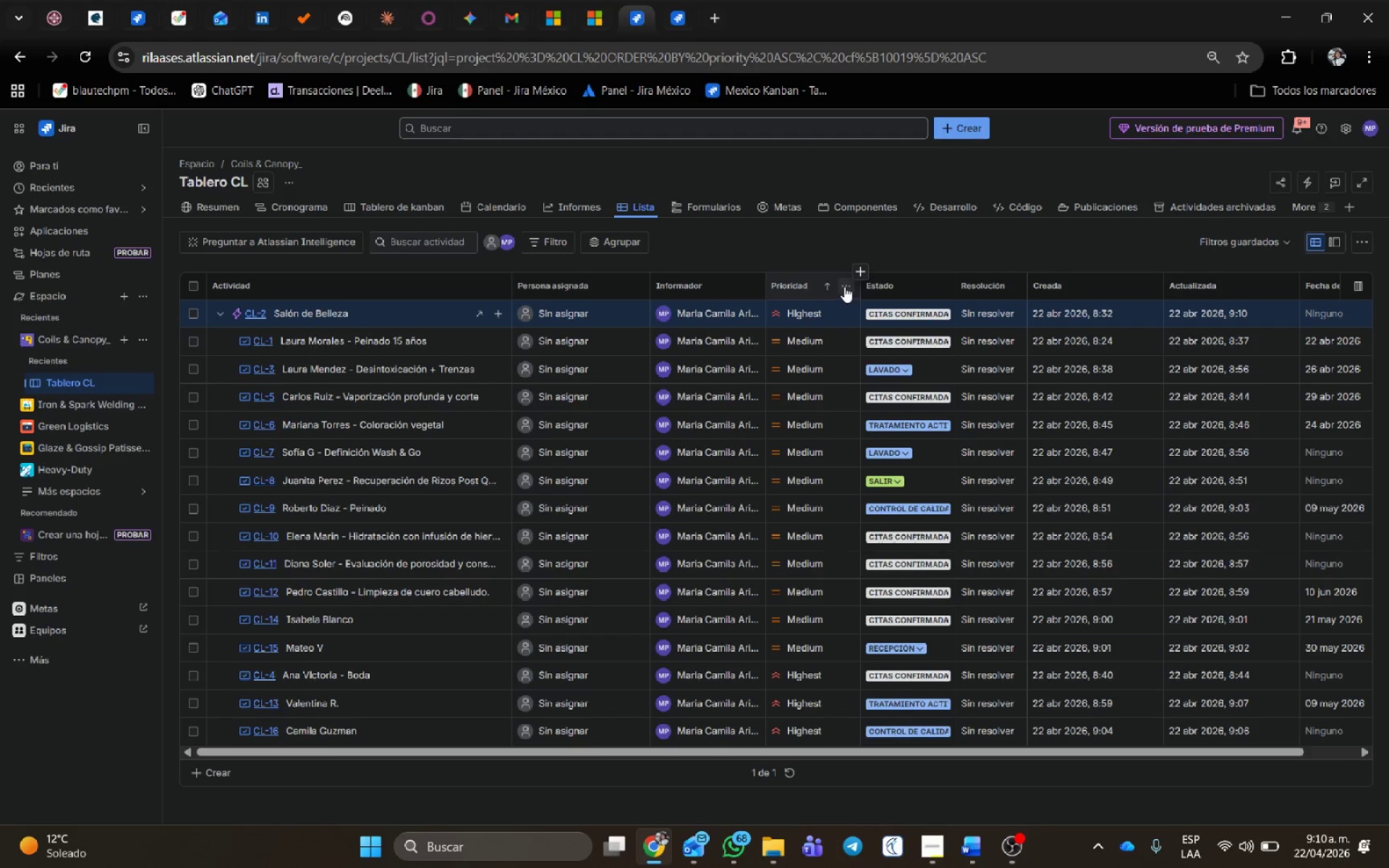 
left_click([825, 284])
 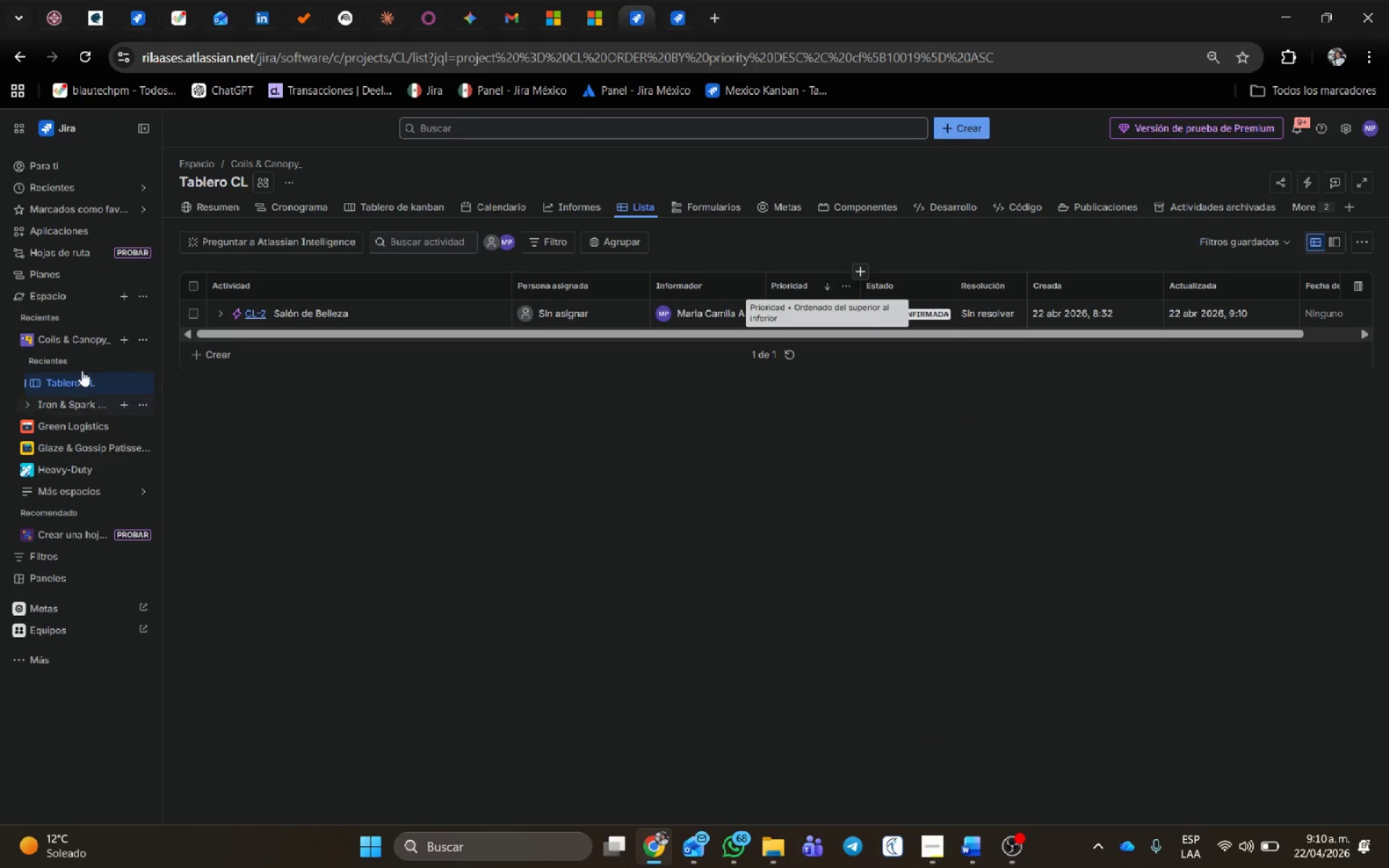 
left_click([220, 309])
 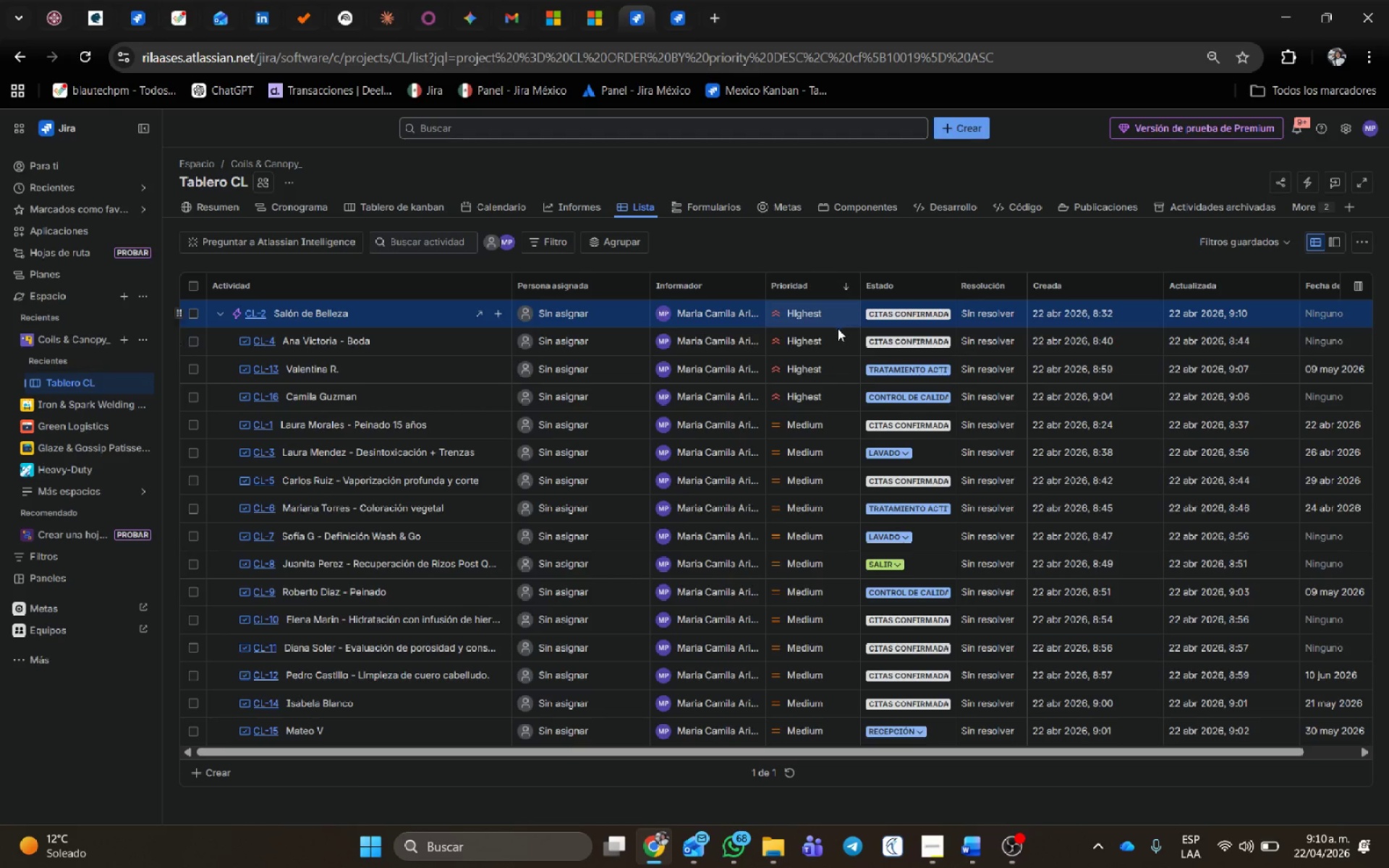 
wait(9.86)
 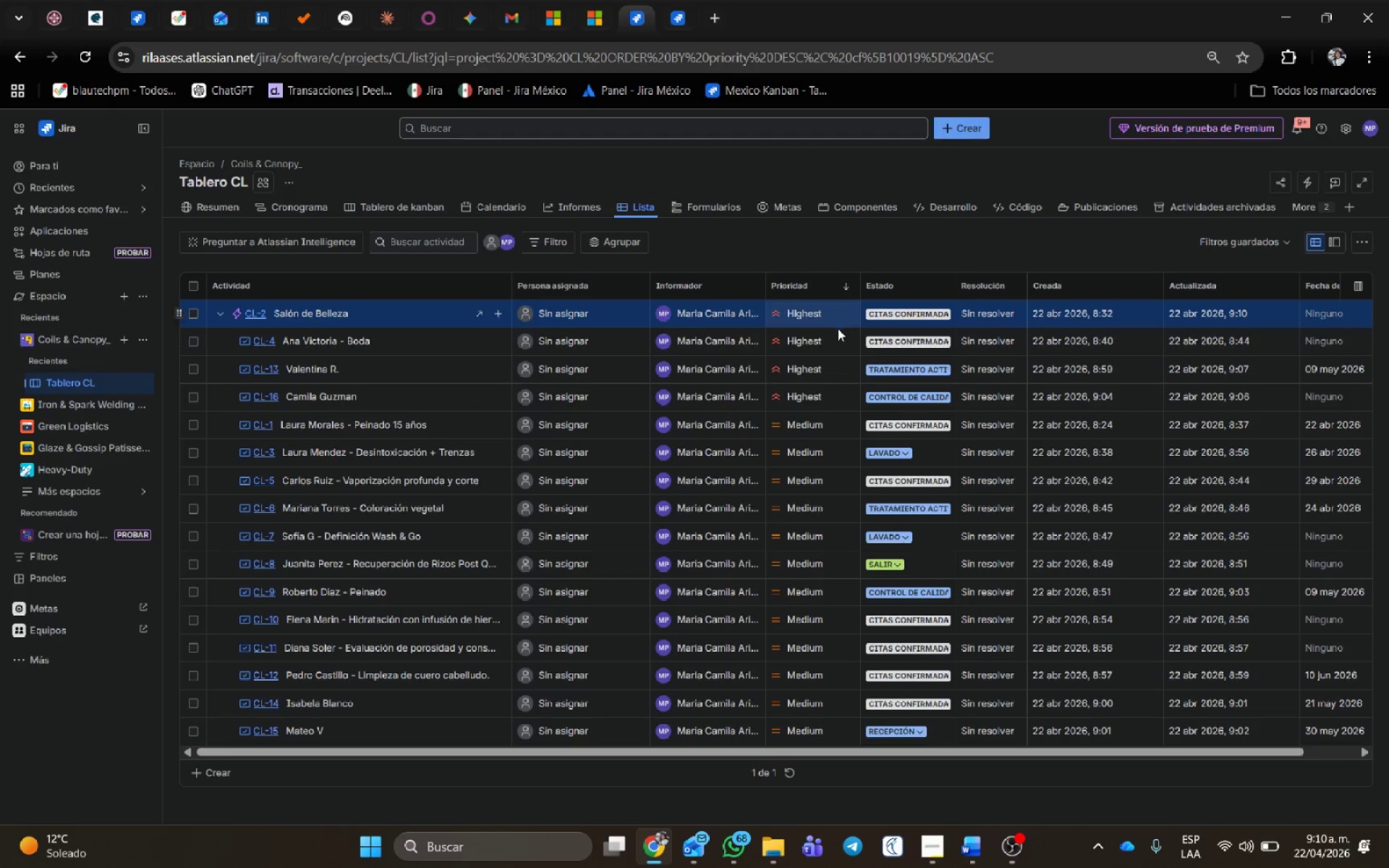 
left_click([1370, 760])
 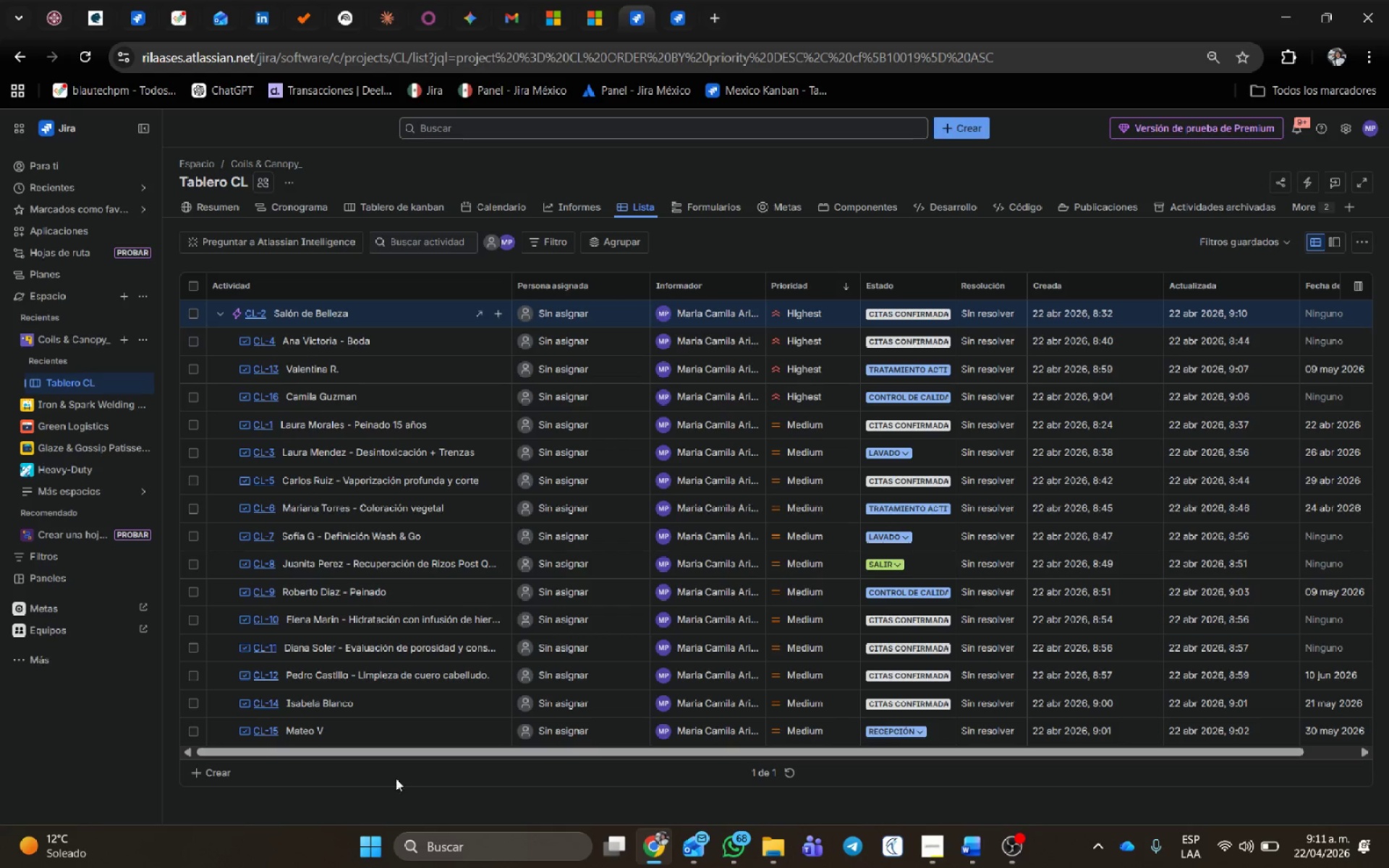 
wait(6.56)
 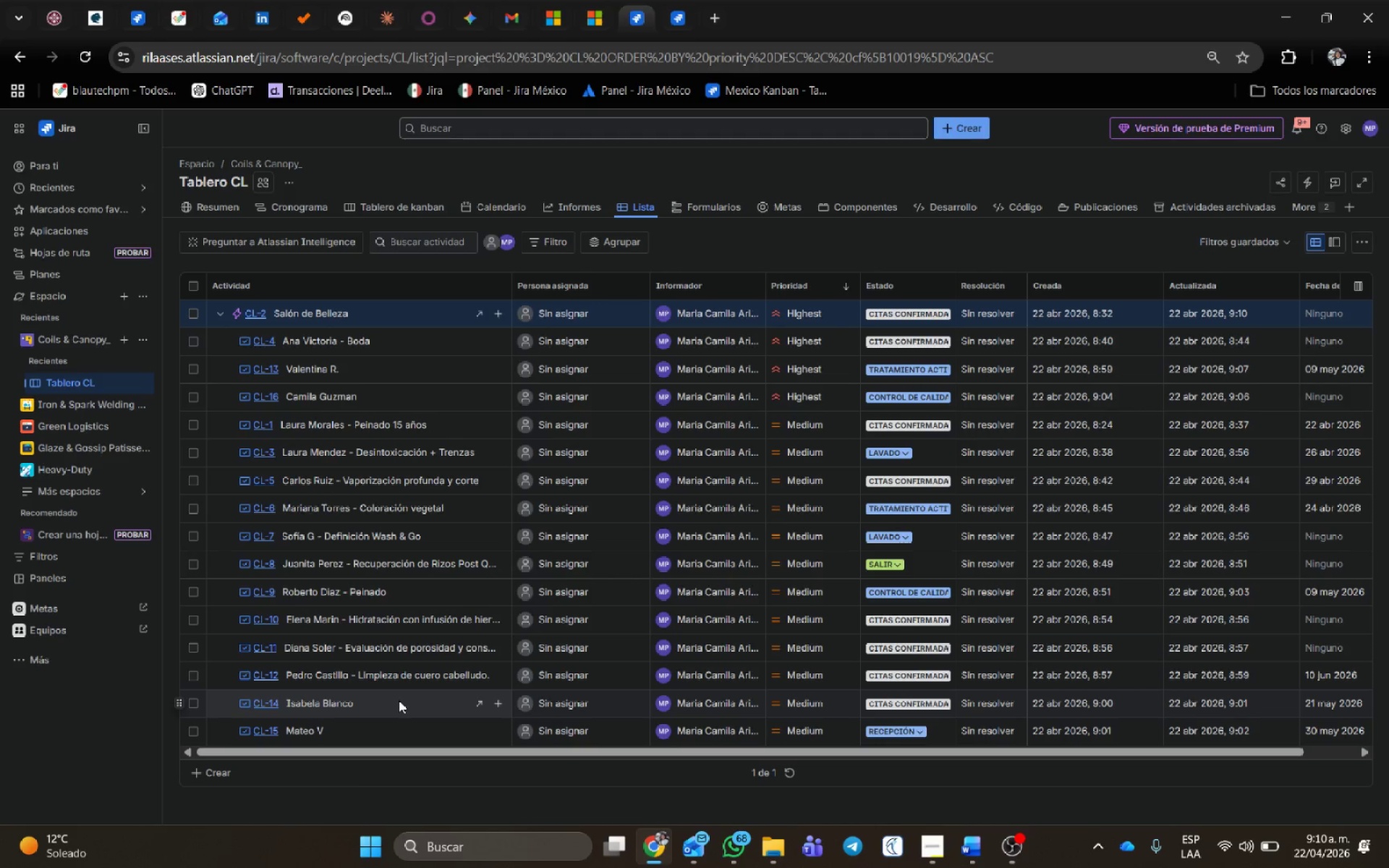 
left_click([1006, 854])
 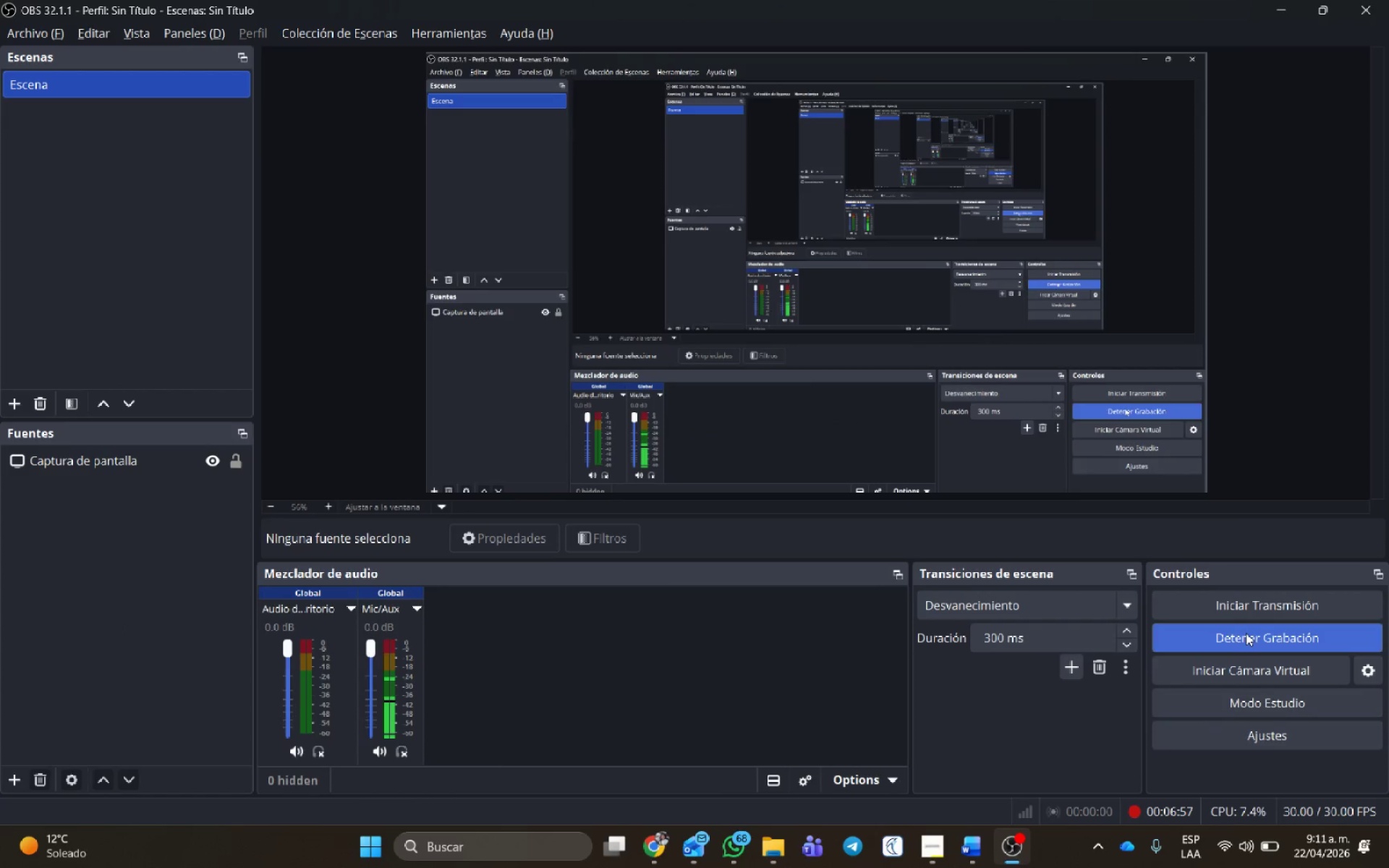 
left_click([1246, 633])
 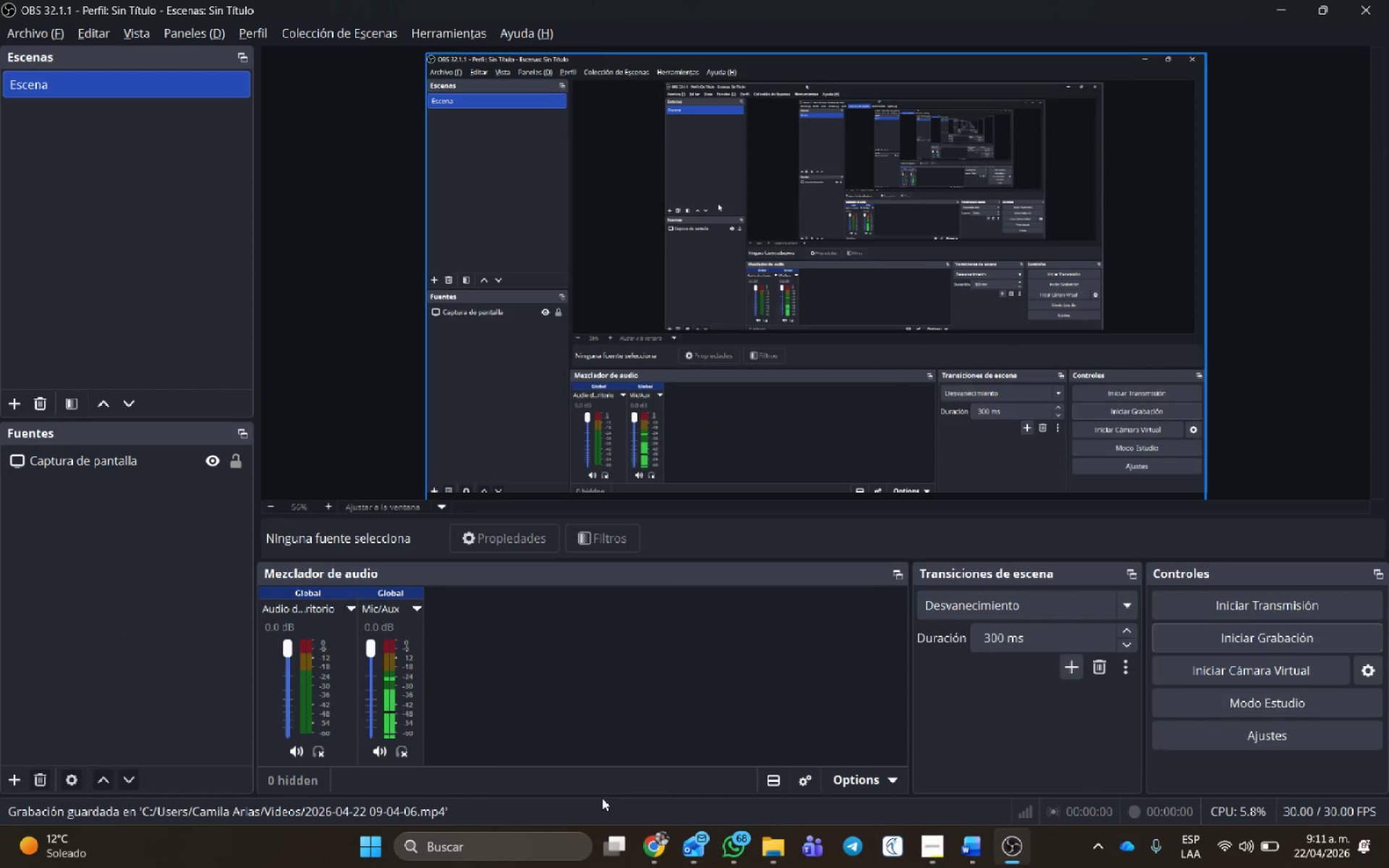 
wait(6.57)
 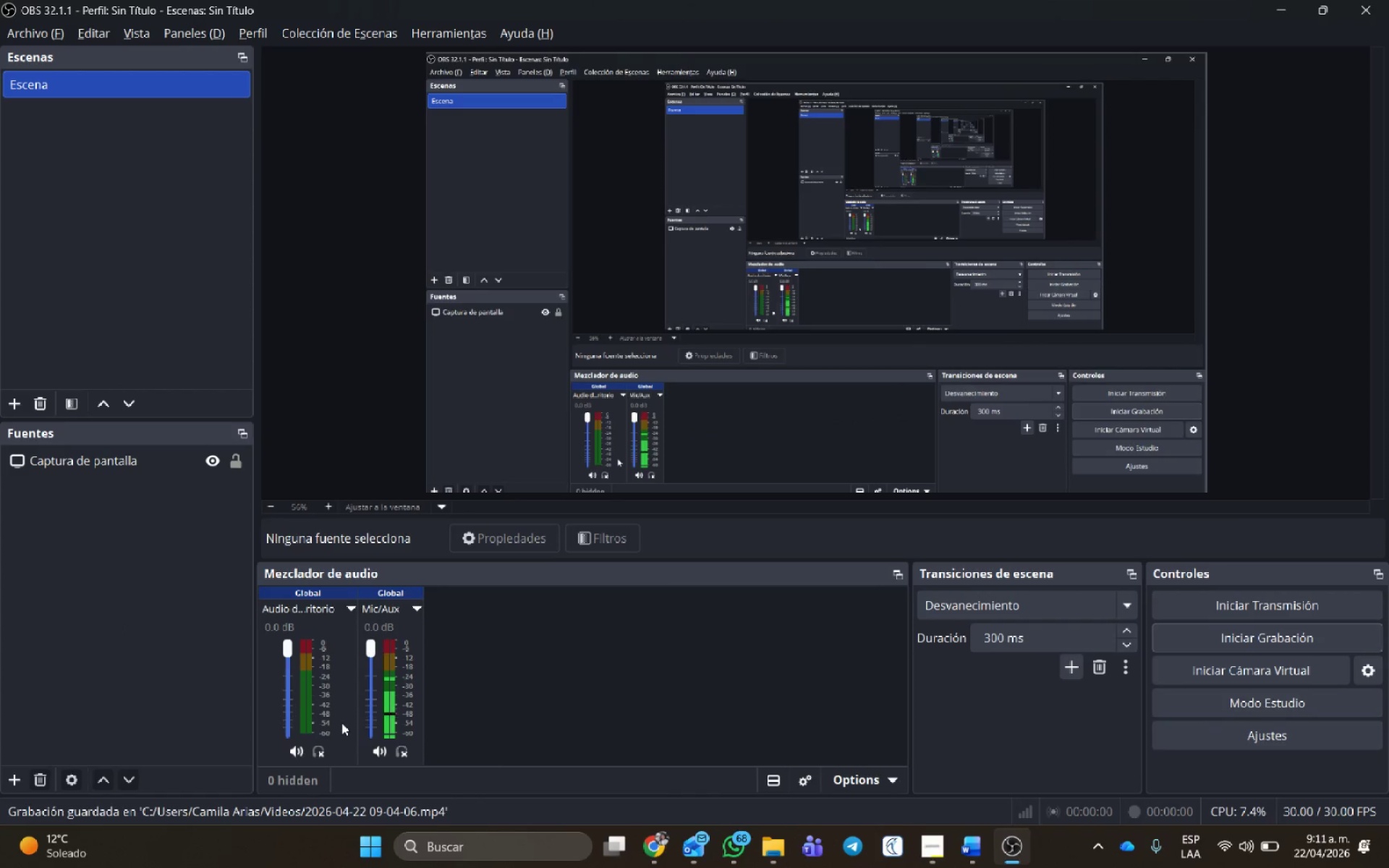 
mouse_move([704, 839])
 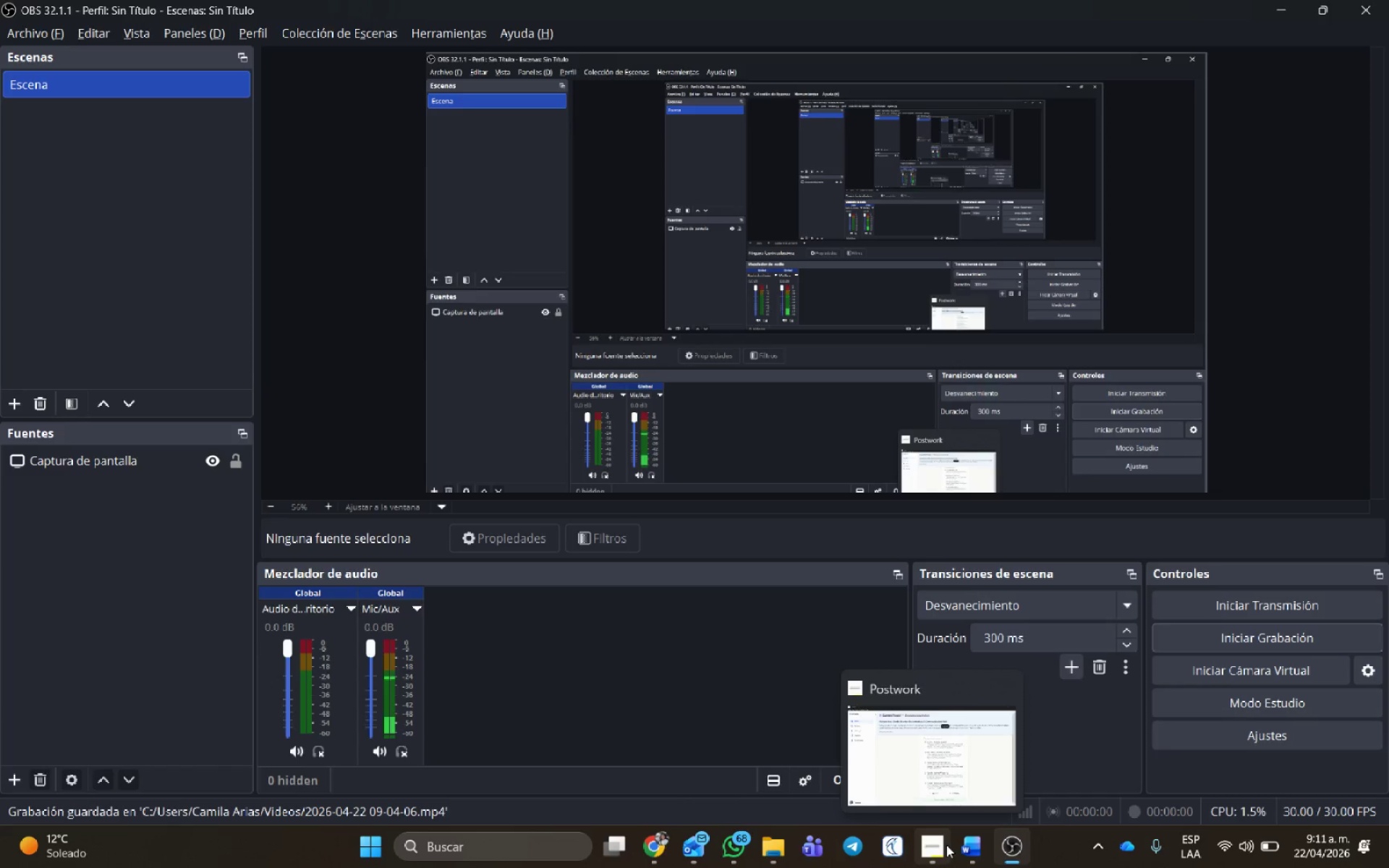 
left_click([946, 845])